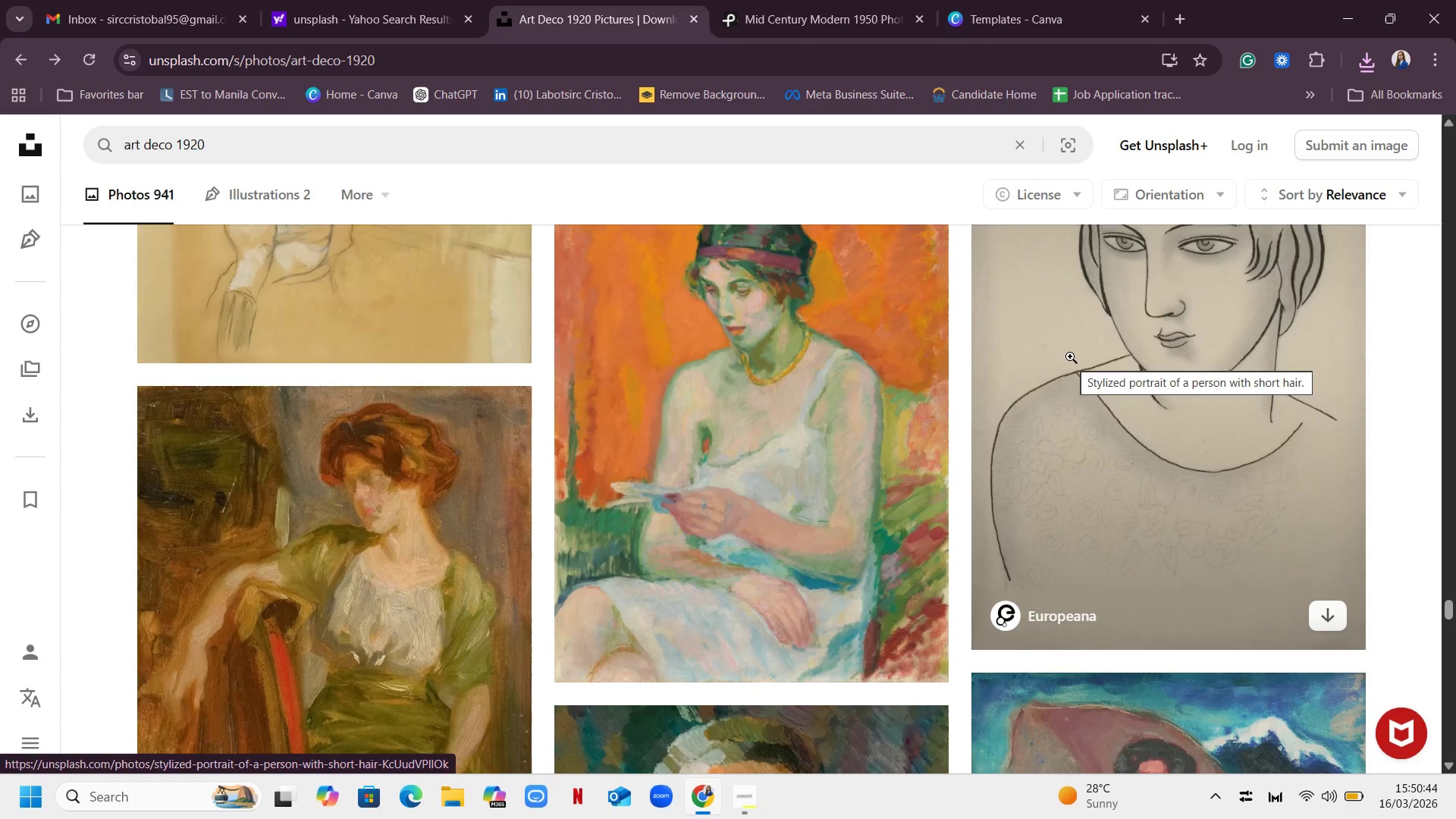 
wait(12.64)
 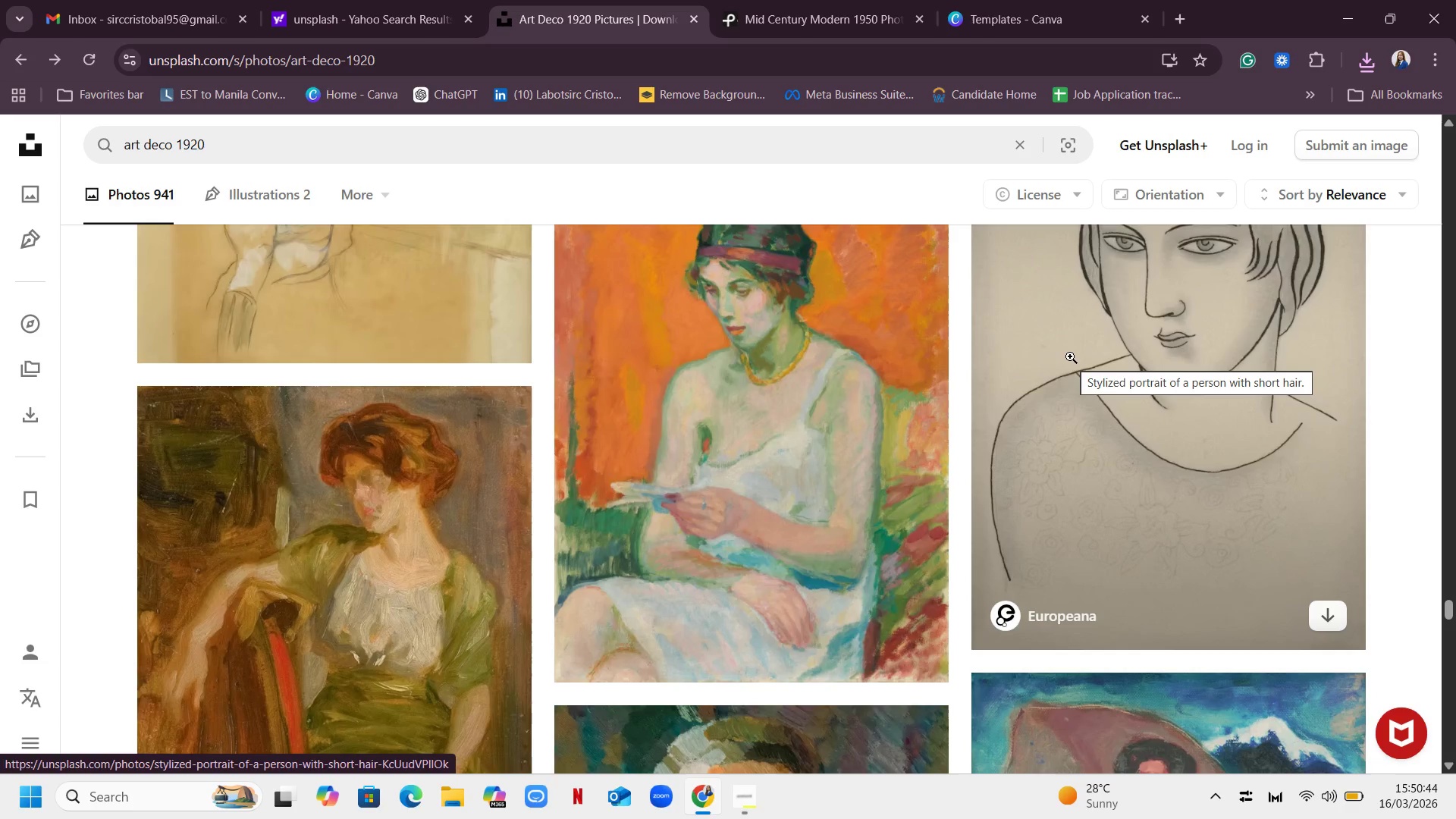 
left_click([819, 8])
 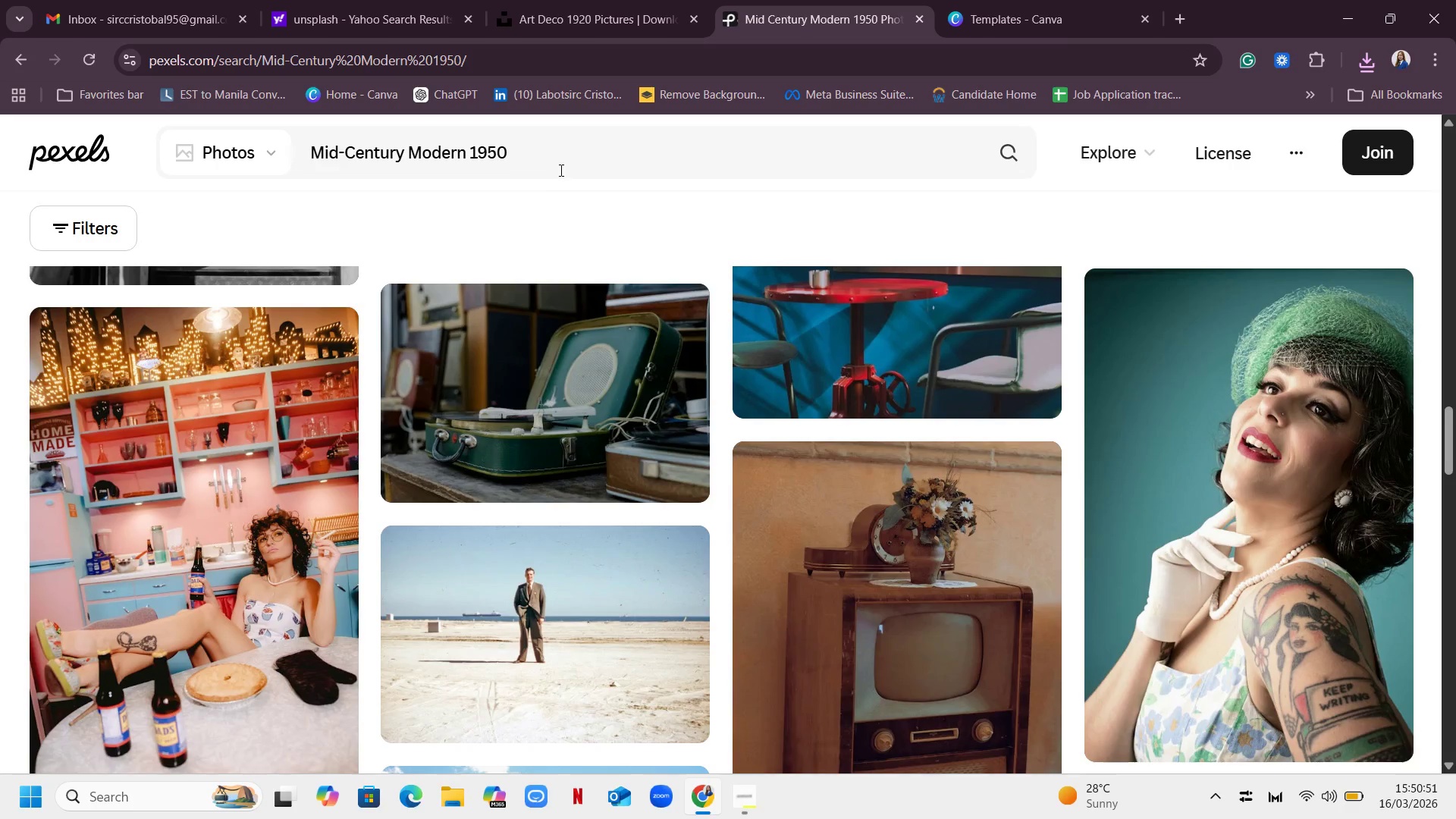 
left_click_drag(start_coordinate=[565, 155], to_coordinate=[288, 163])
 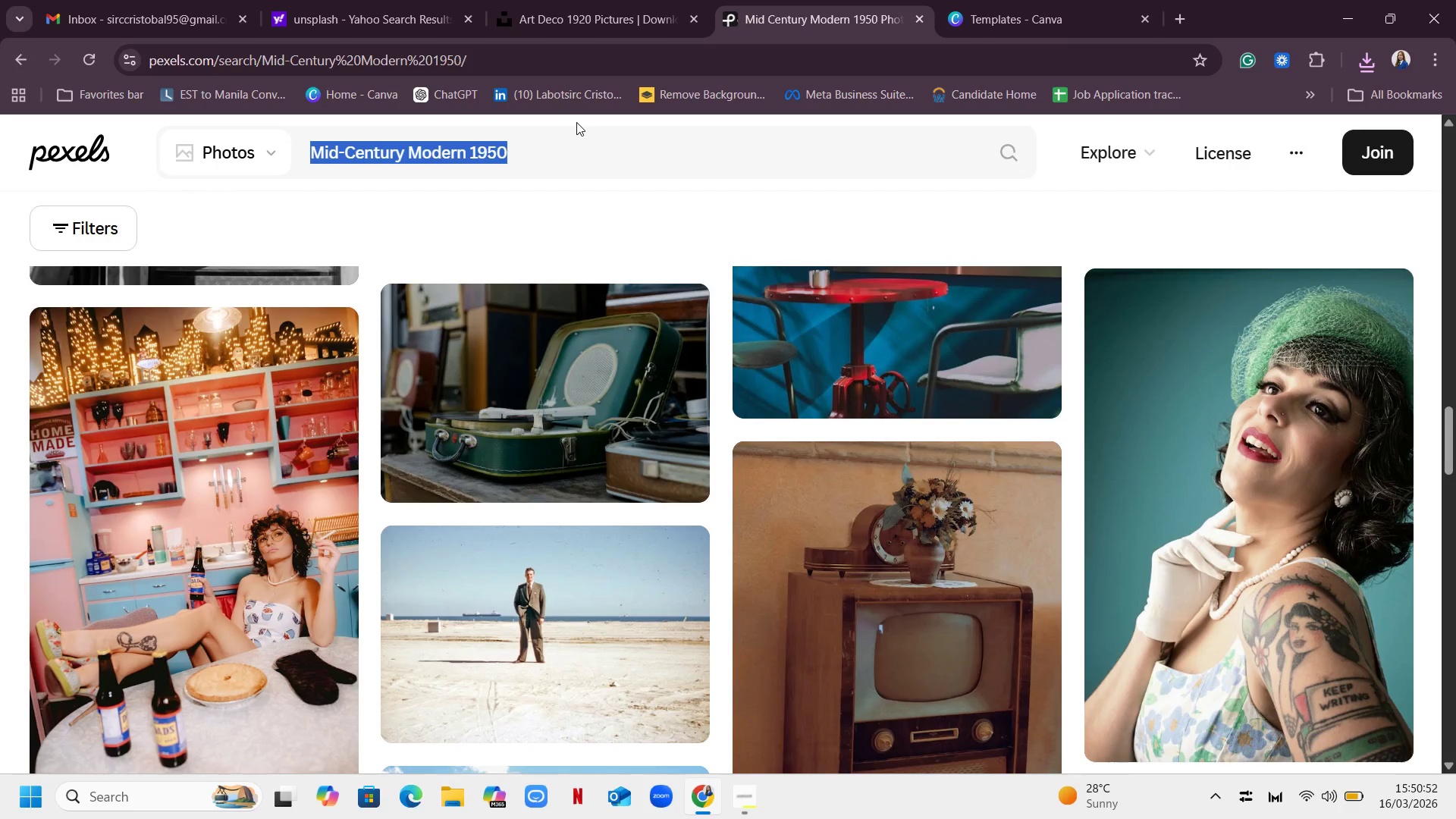 
key(Control+C)
 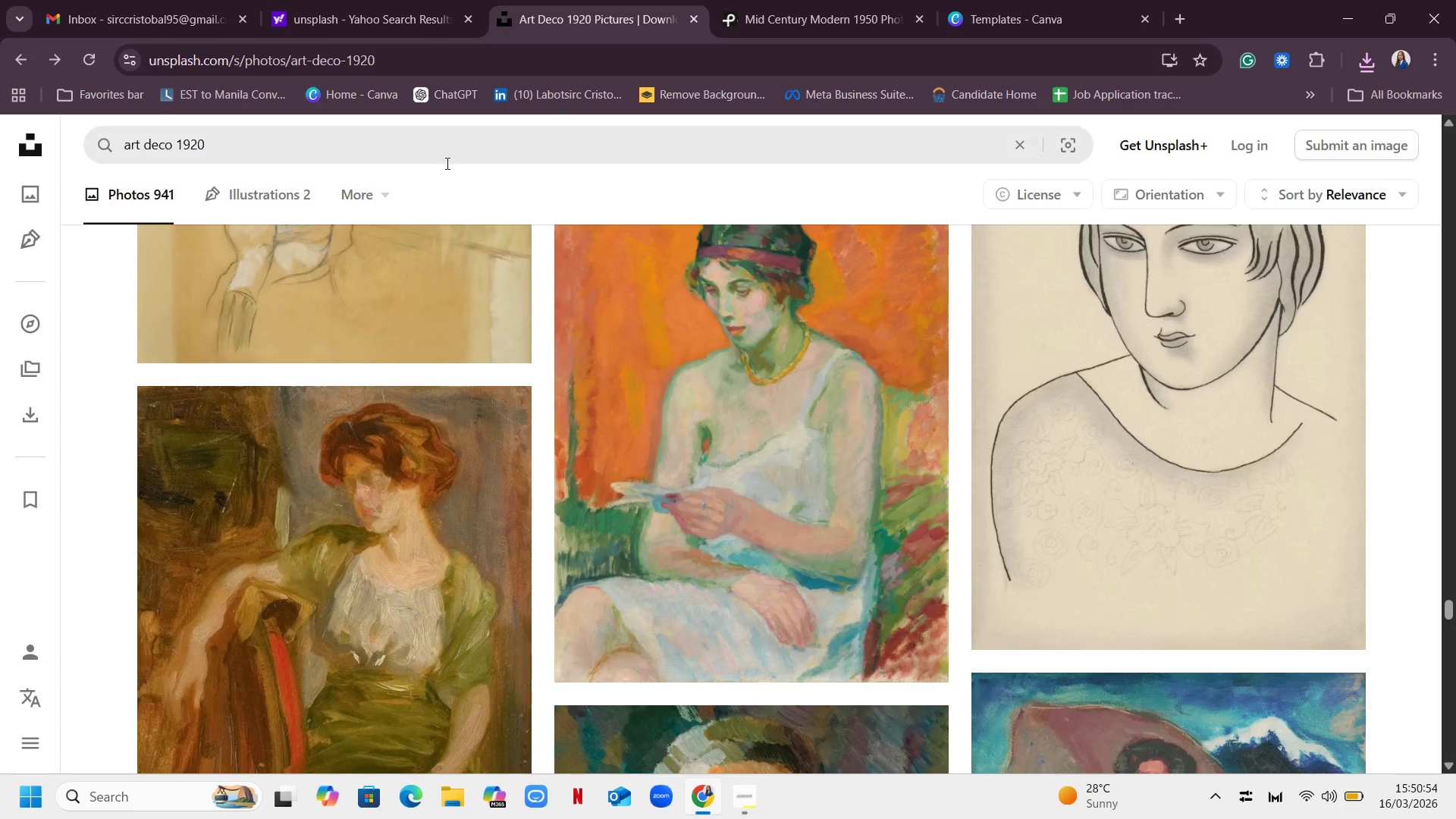 
left_click_drag(start_coordinate=[388, 146], to_coordinate=[0, 133])
 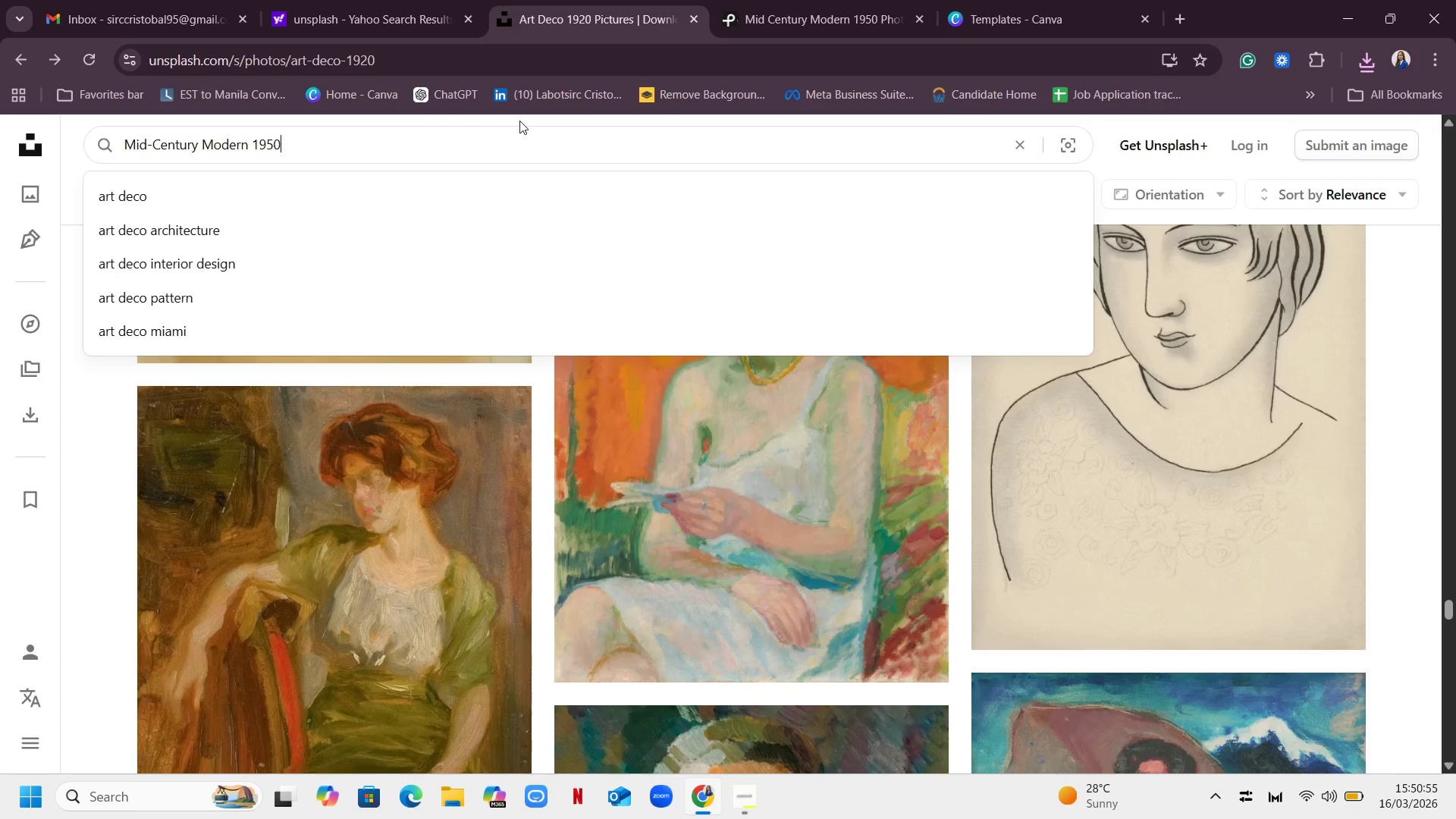 
key(Control+ControlLeft)
 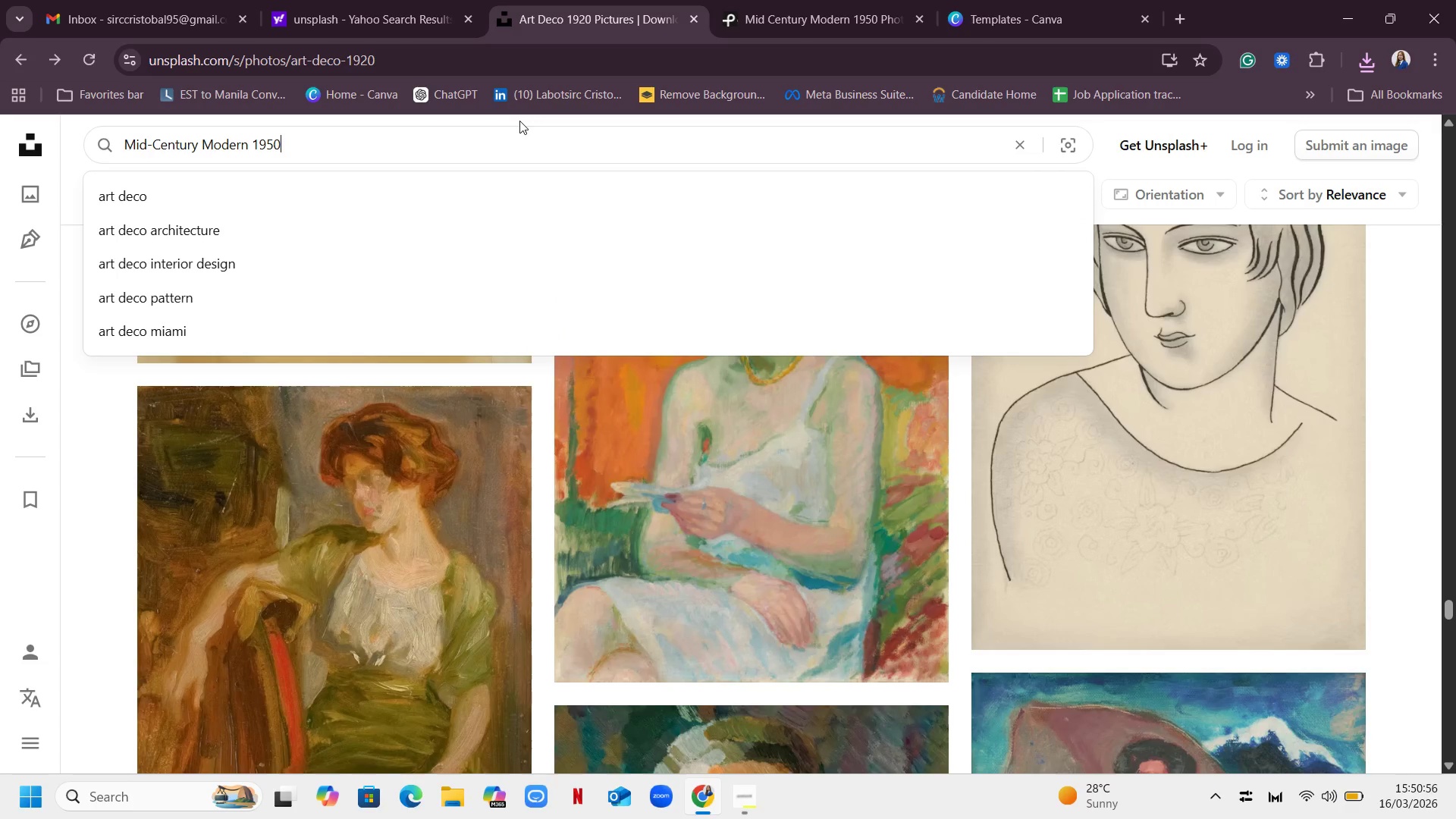 
key(Control+V)
 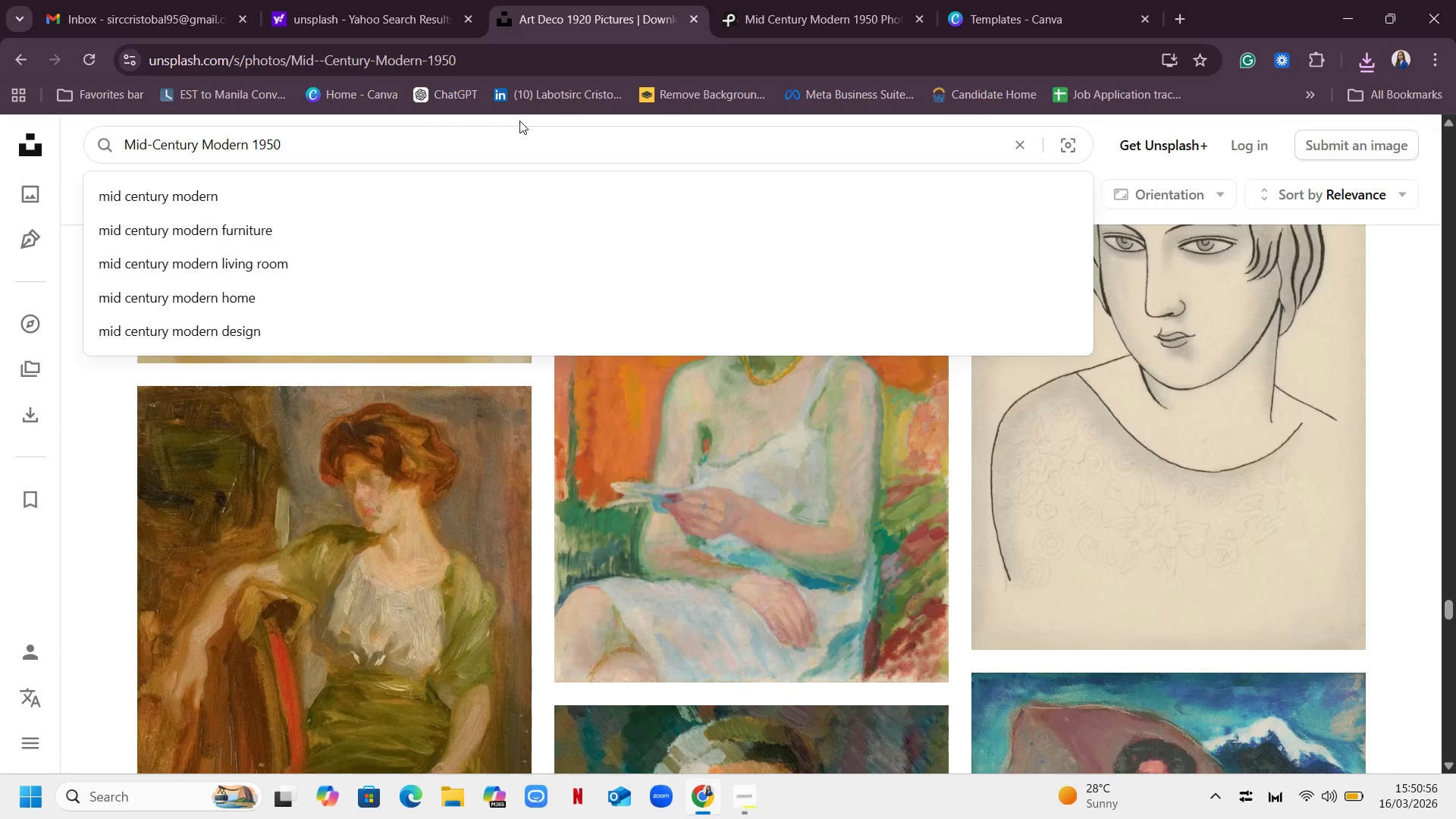 
key(Enter)
 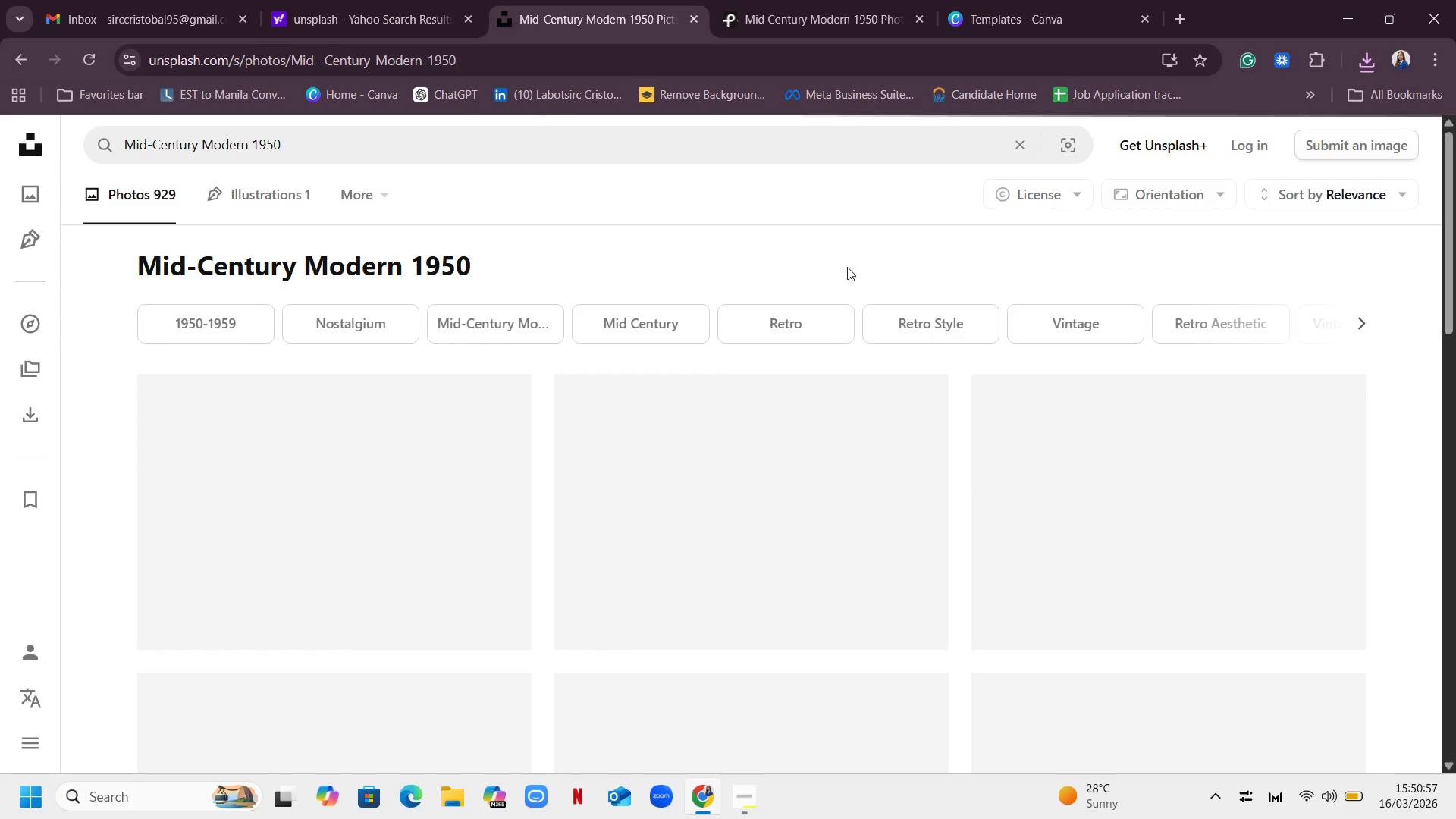 
mouse_move([833, 270])
 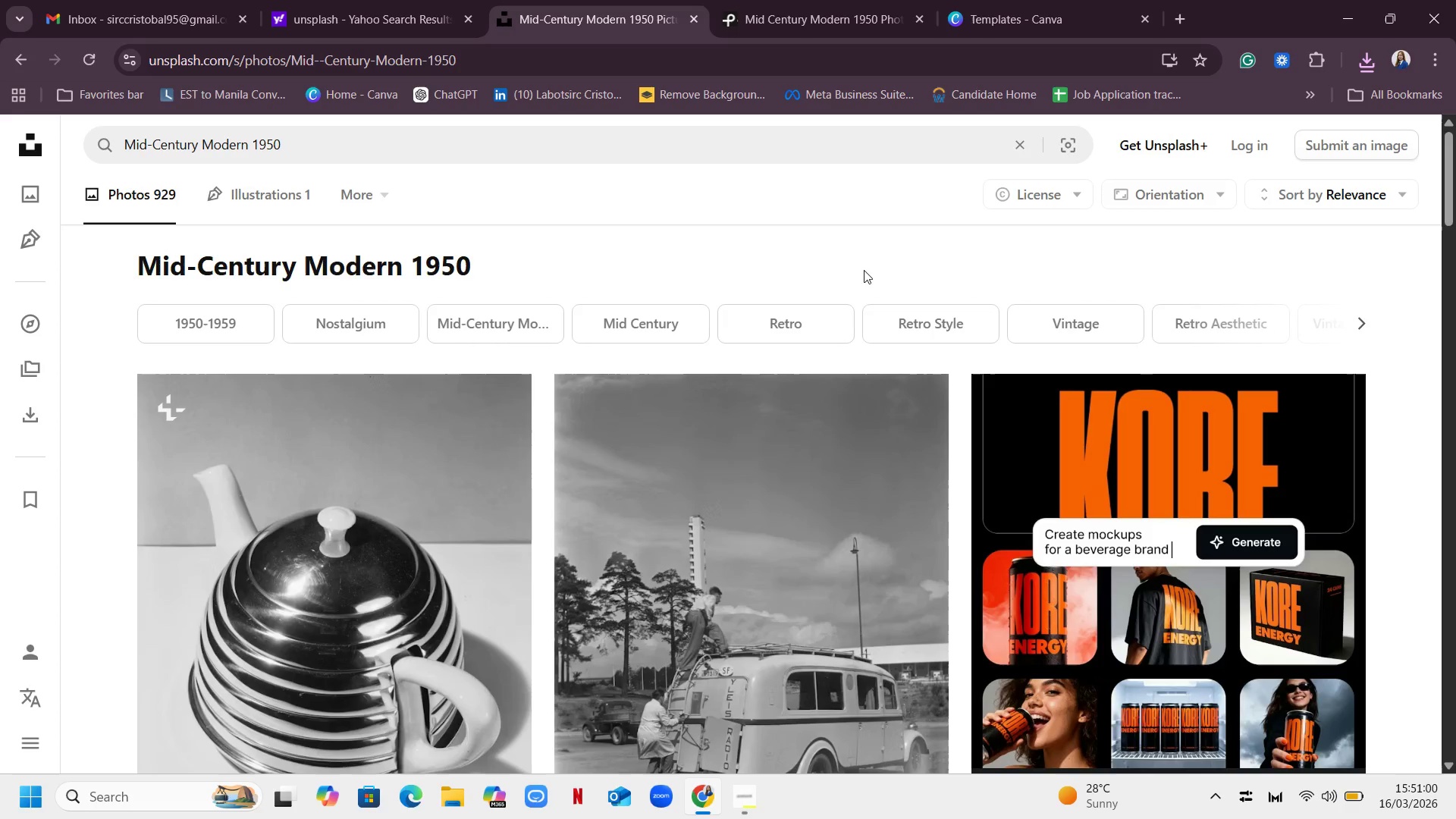 
scroll: coordinate [1012, 404], scroll_direction: down, amount: 41.0
 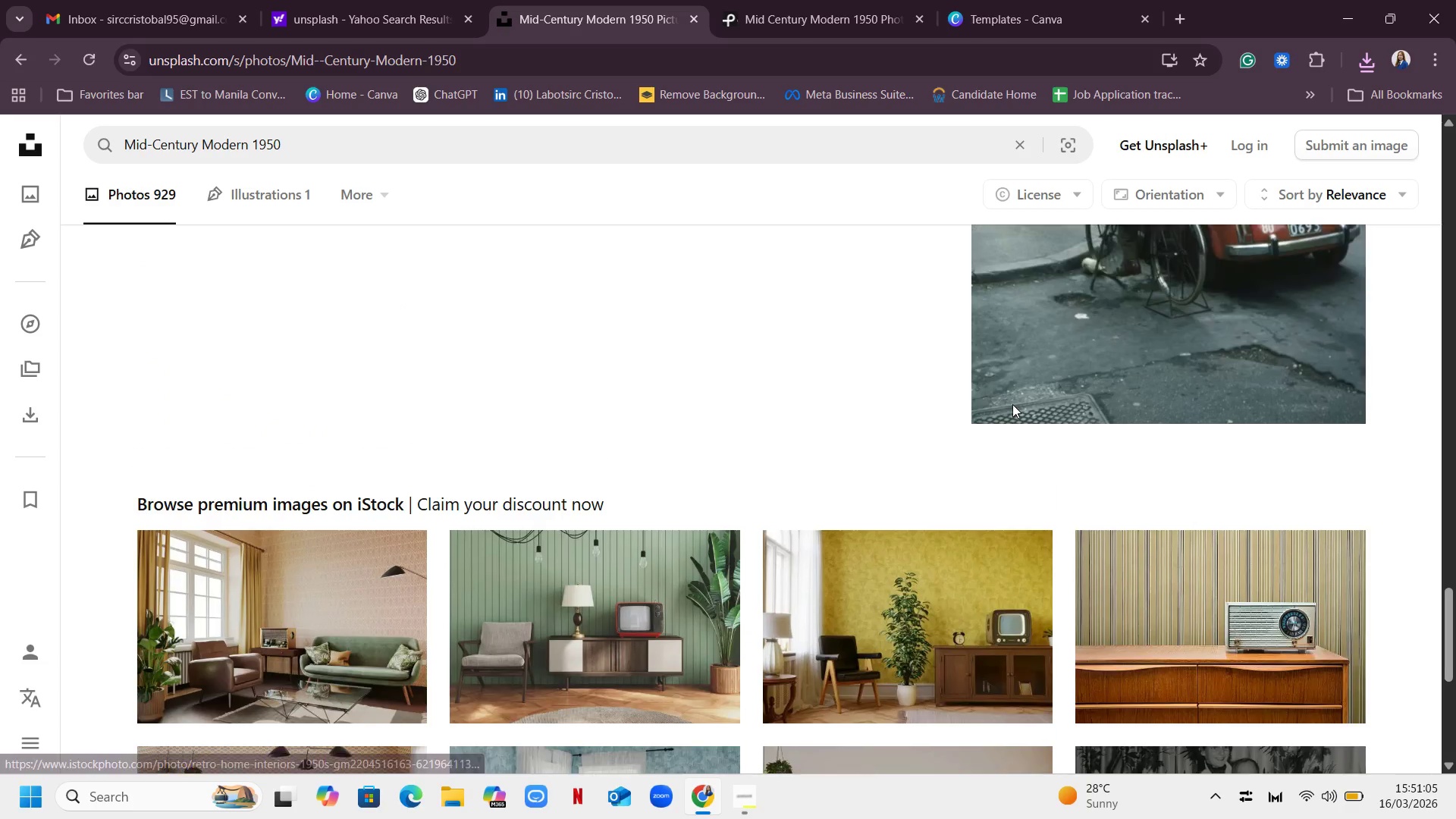 
scroll: coordinate [1012, 404], scroll_direction: up, amount: 6.0
 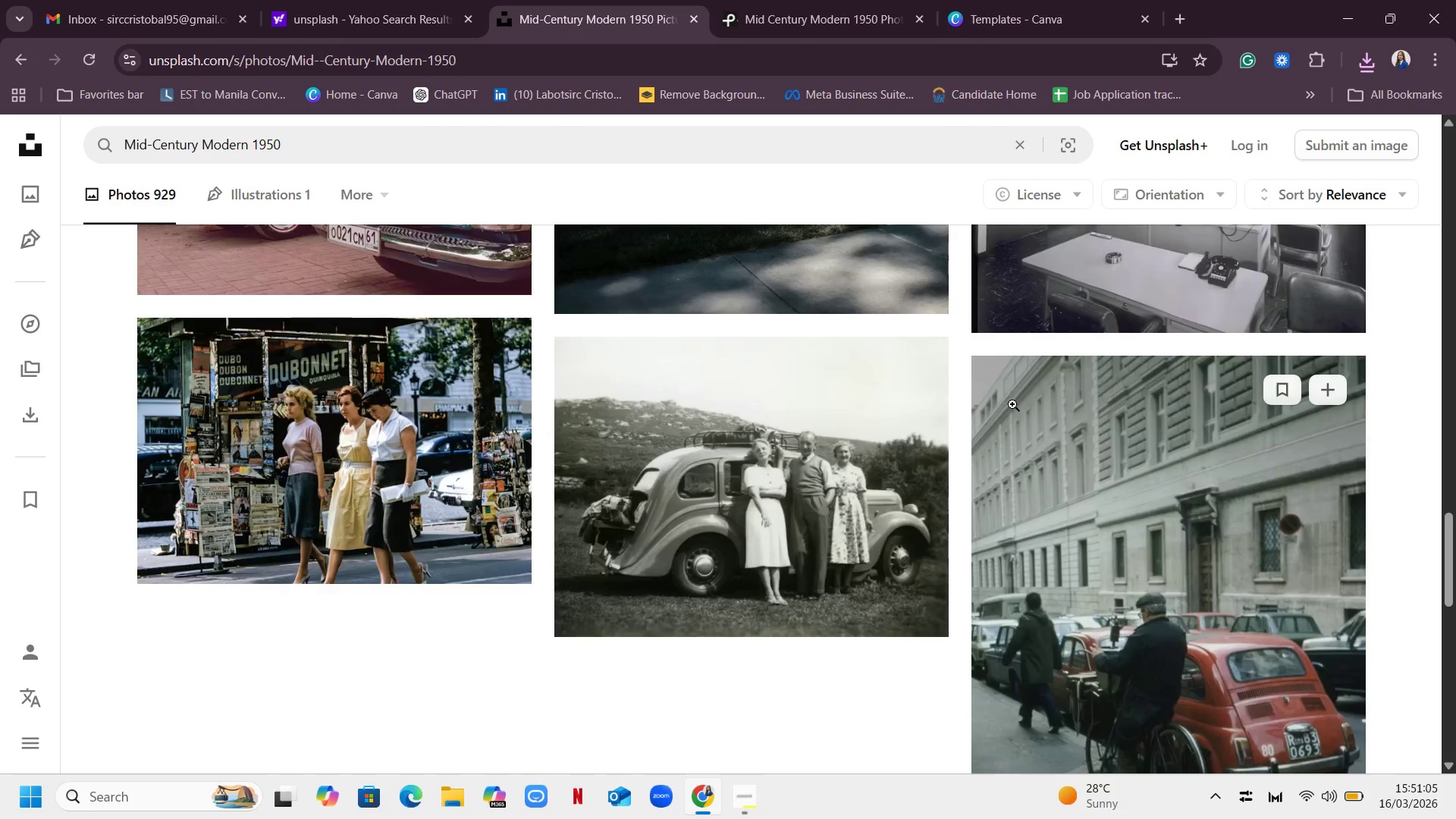 
scroll: coordinate [1012, 404], scroll_direction: none, amount: 0.0
 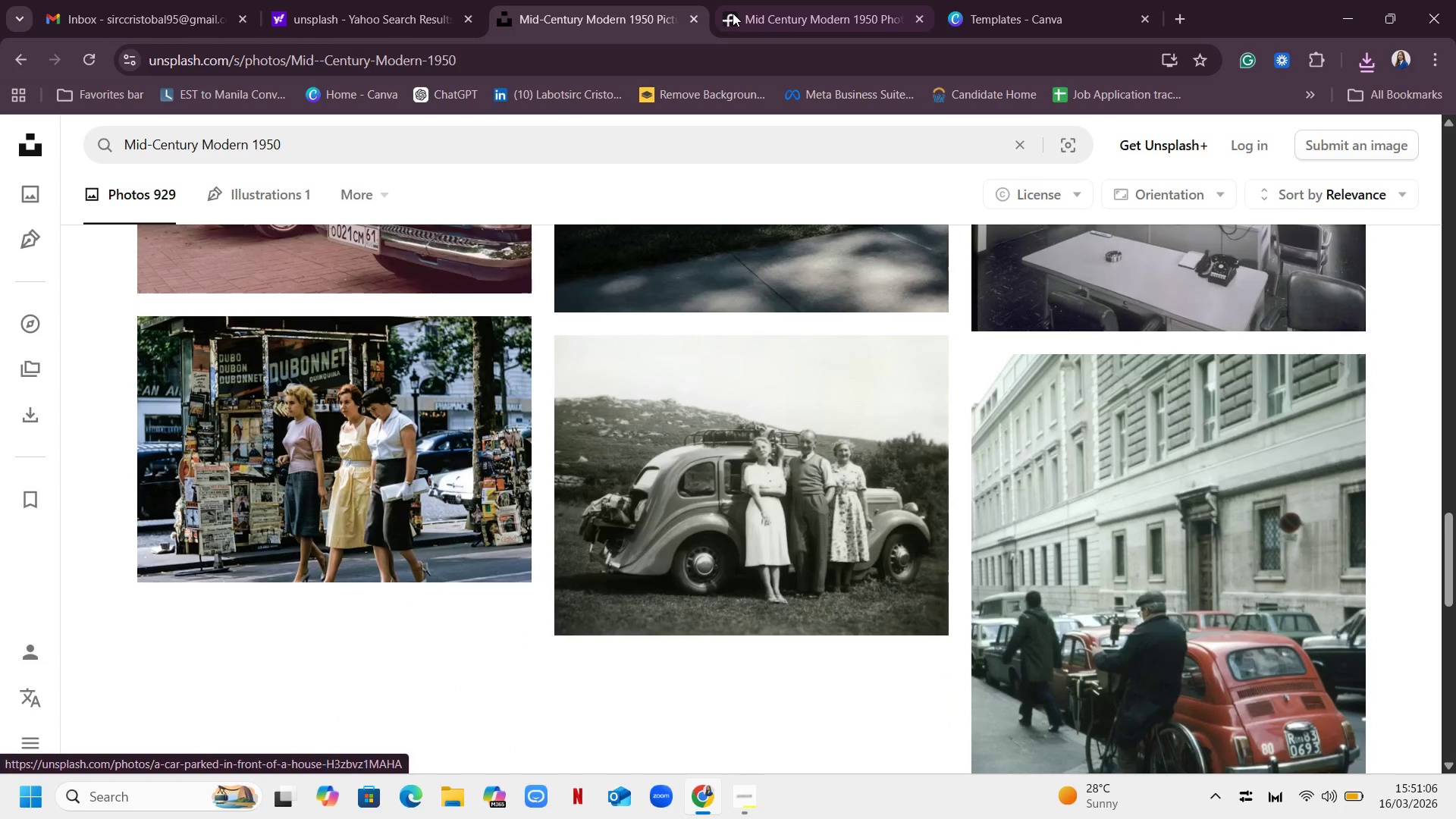 
left_click([802, 8])
 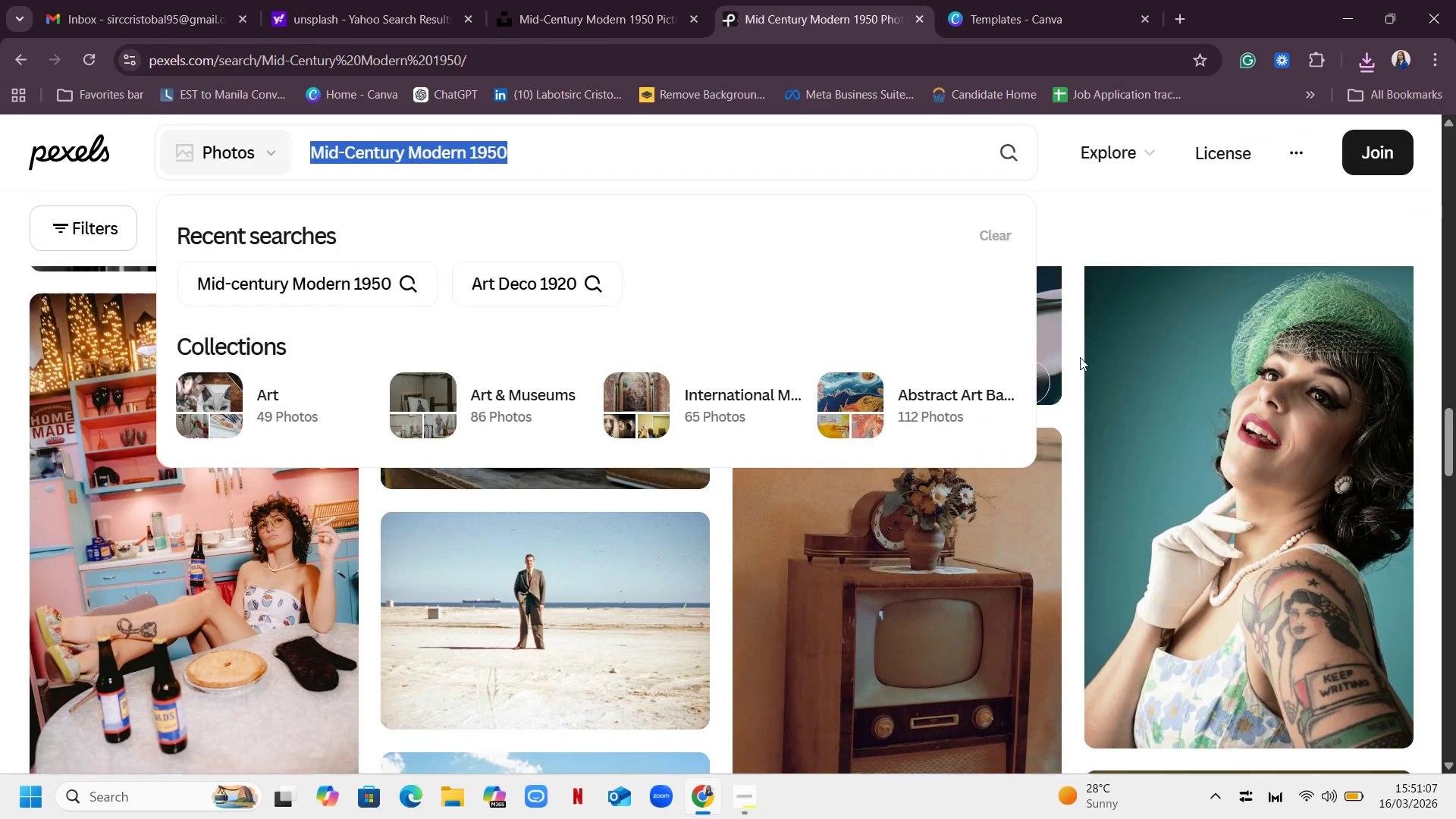 
scroll: coordinate [1079, 357], scroll_direction: down, amount: 5.0
 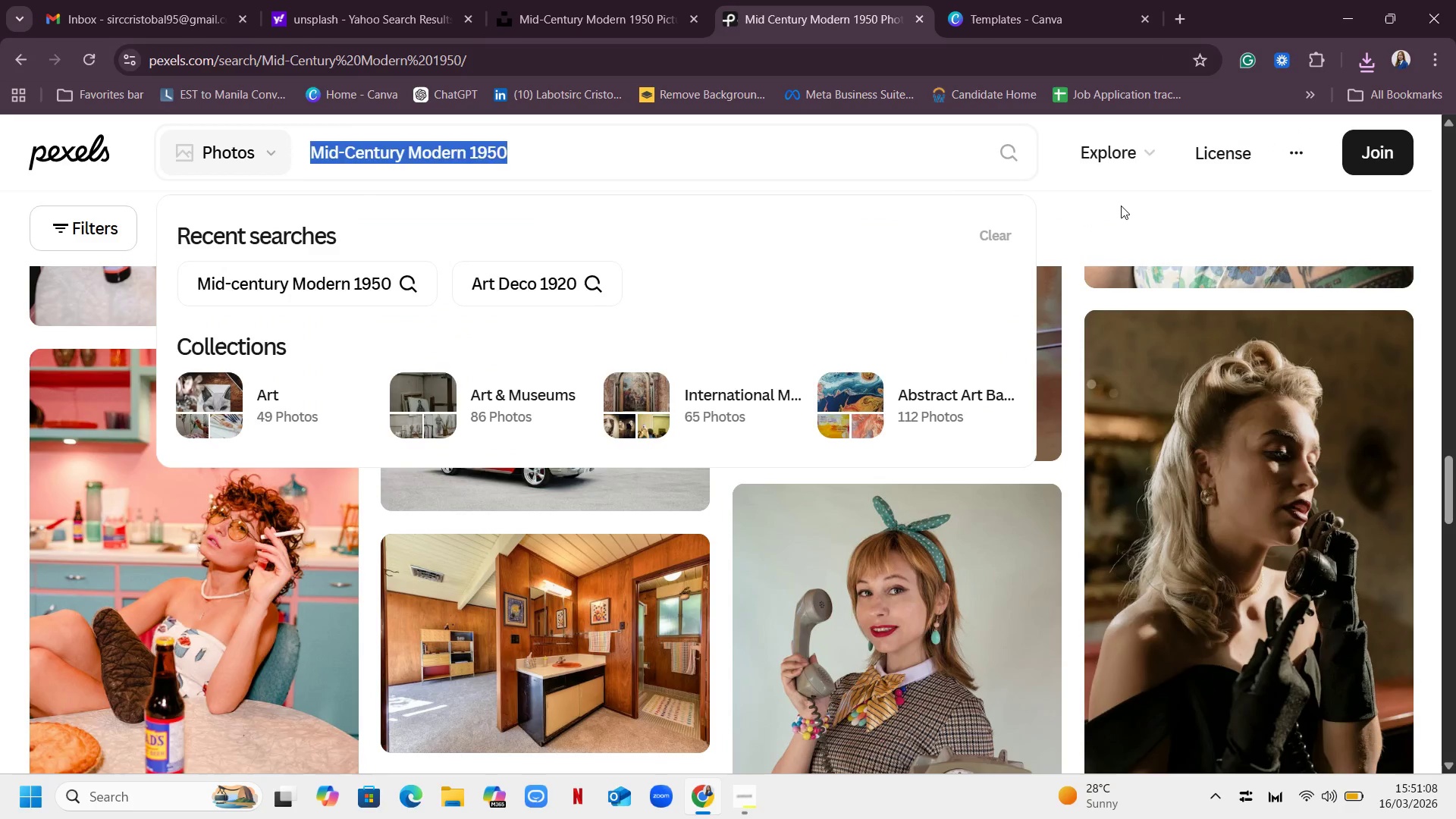 
left_click([1122, 206])
 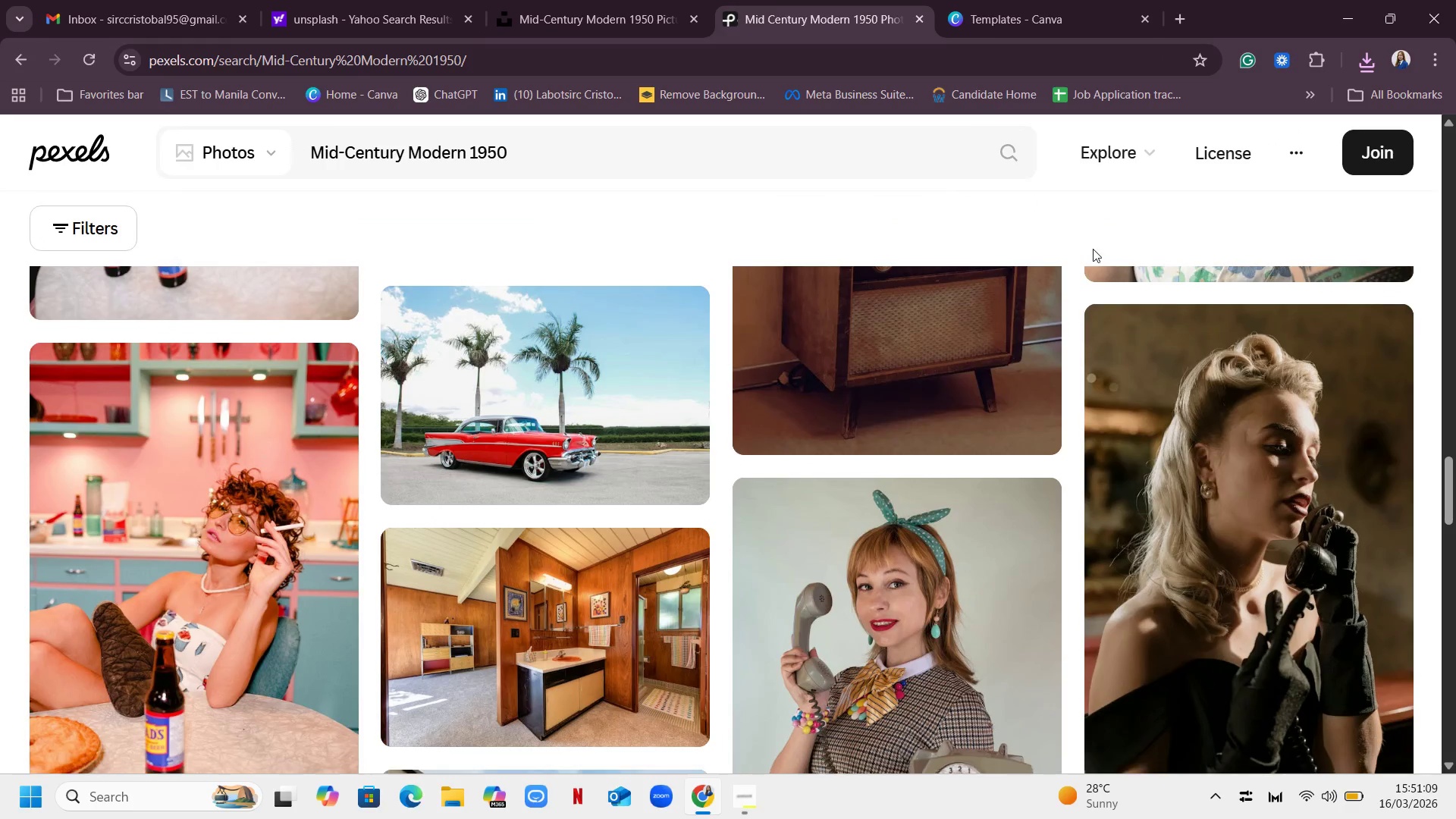 
scroll: coordinate [1132, 366], scroll_direction: down, amount: 25.0
 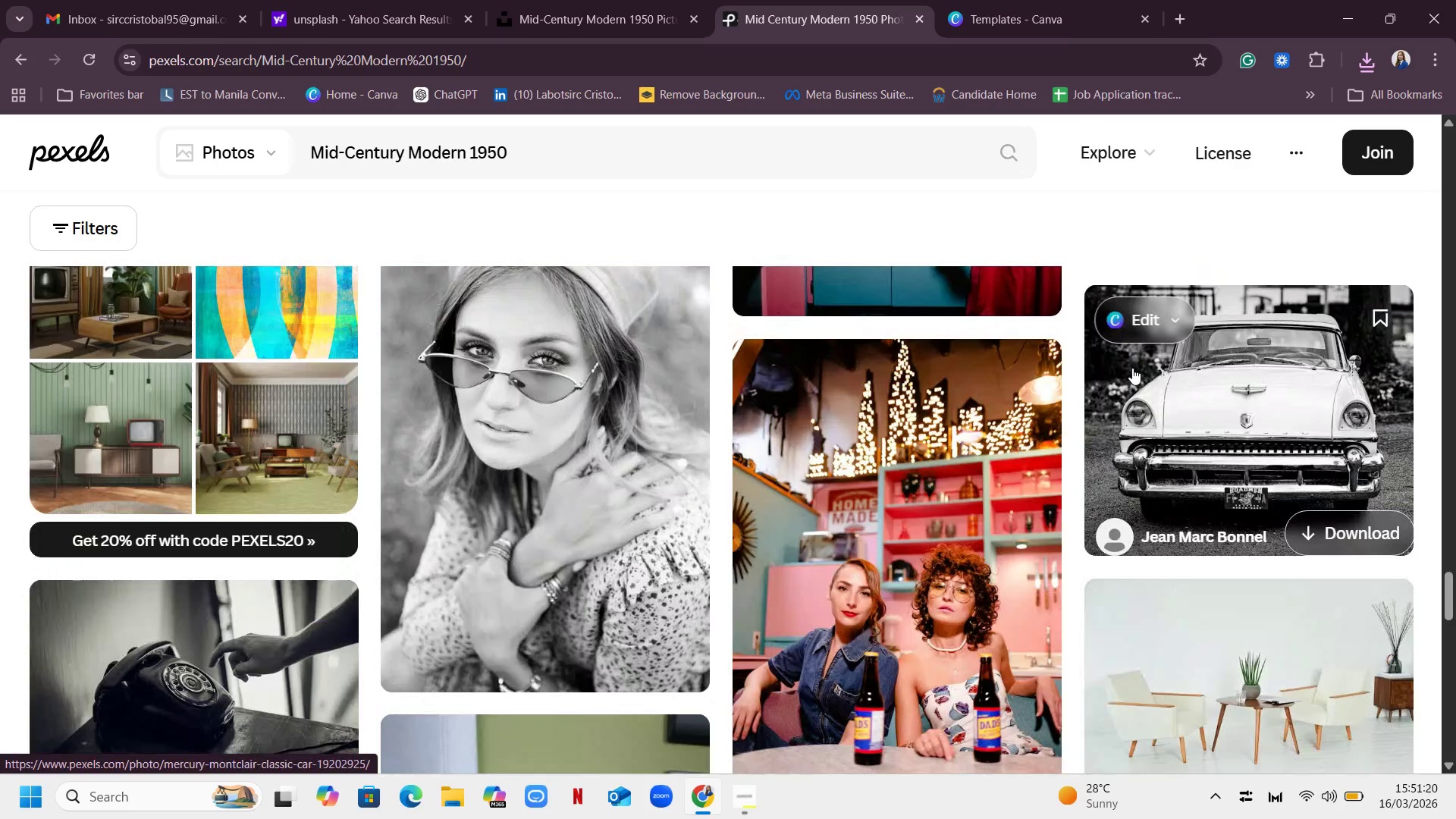 
scroll: coordinate [1132, 366], scroll_direction: up, amount: 2.0
 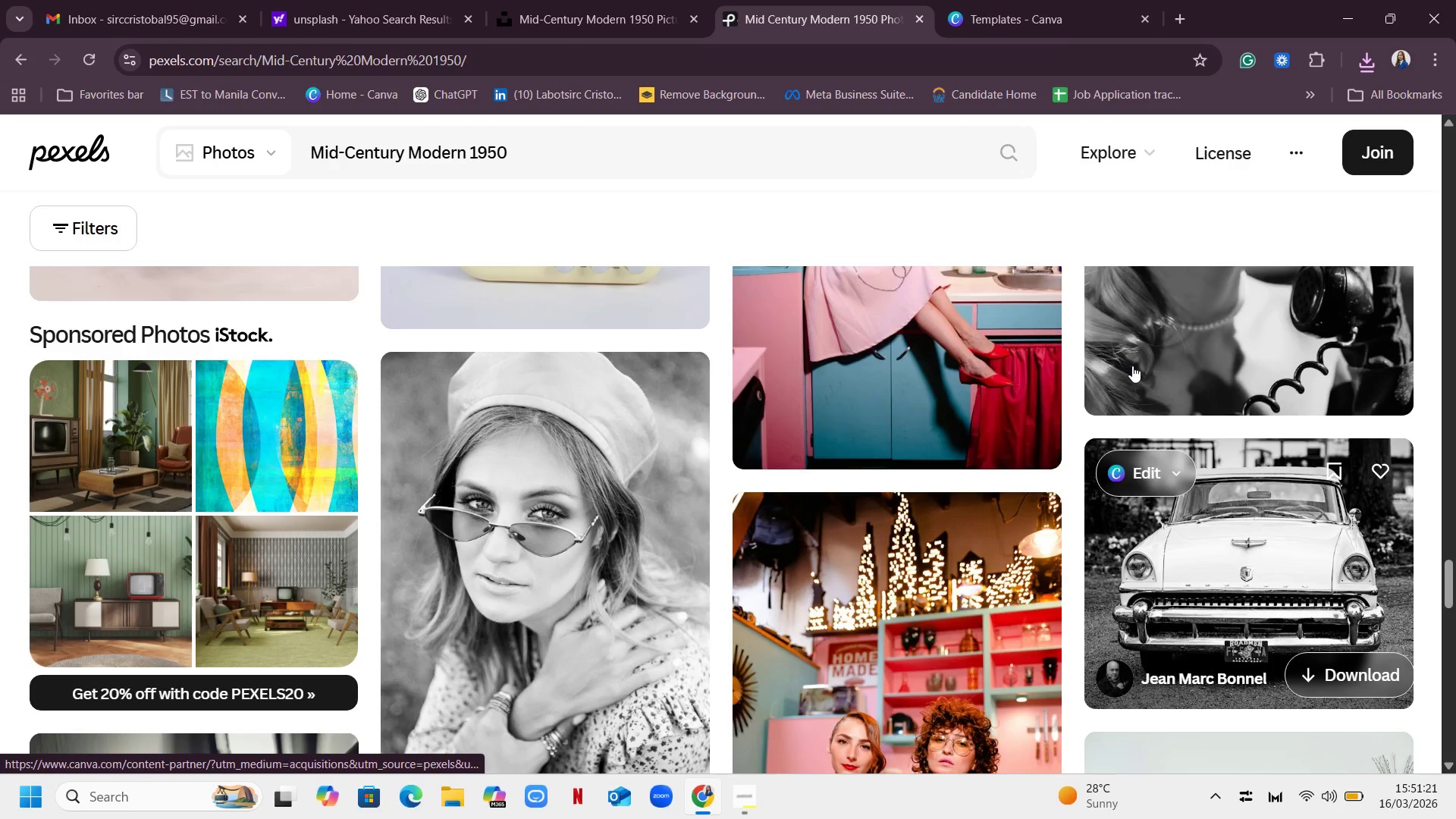 
scroll: coordinate [1132, 471], scroll_direction: down, amount: 8.0
 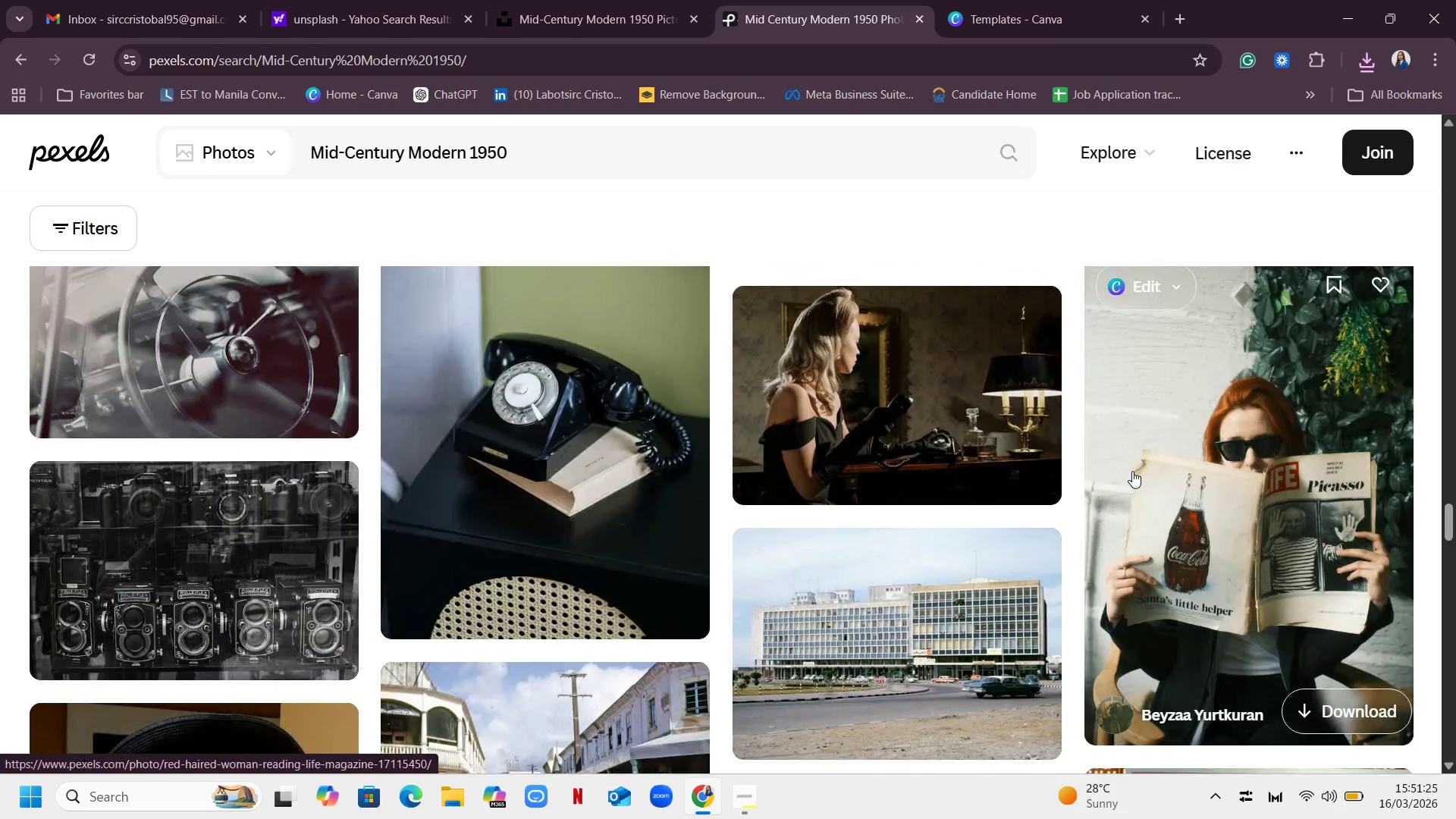 
scroll: coordinate [1132, 471], scroll_direction: up, amount: 2.0
 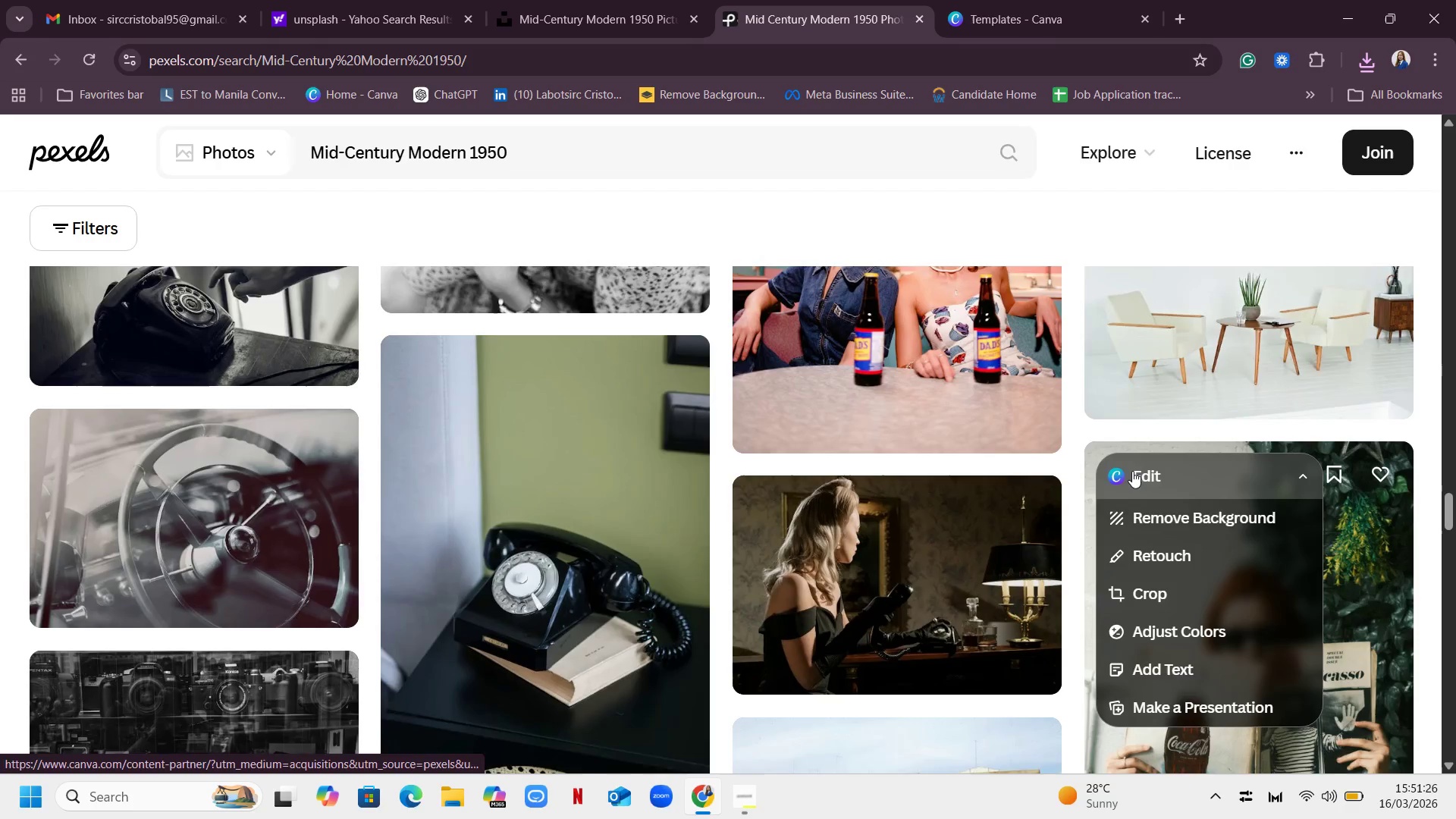 
scroll: coordinate [1132, 471], scroll_direction: down, amount: 3.0
 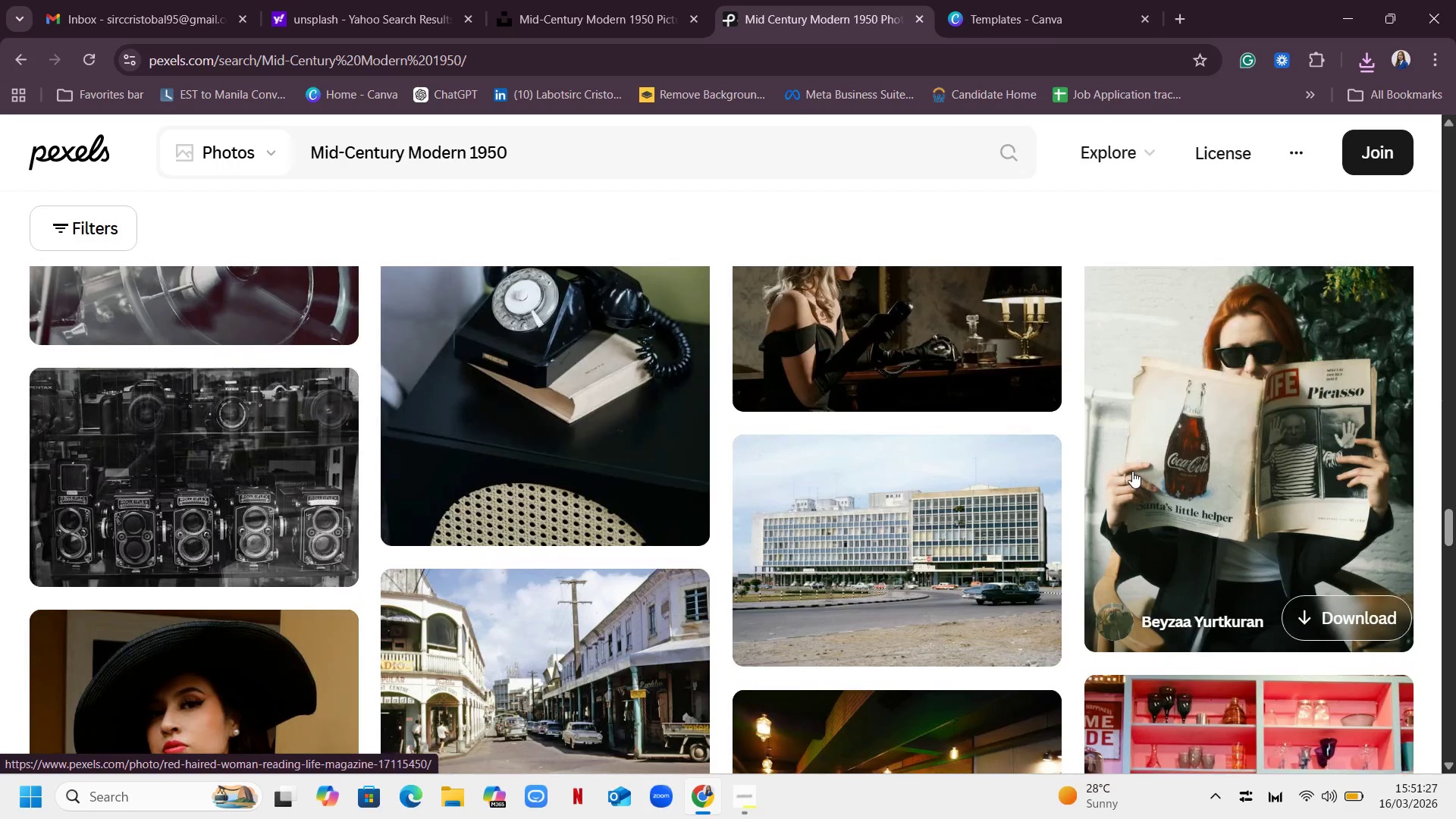 
scroll: coordinate [1132, 471], scroll_direction: up, amount: 1.0
 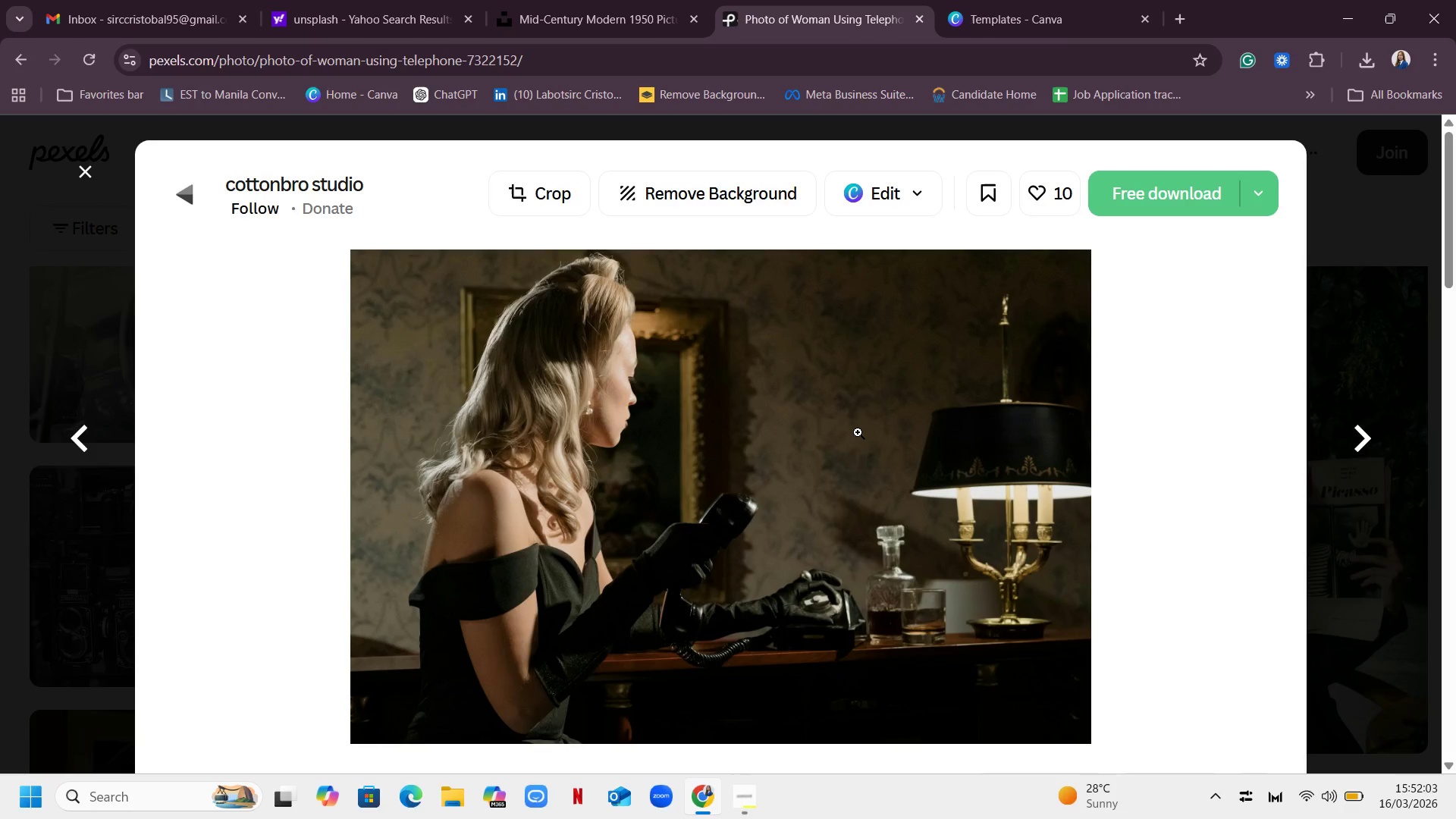 
wait(40.62)
 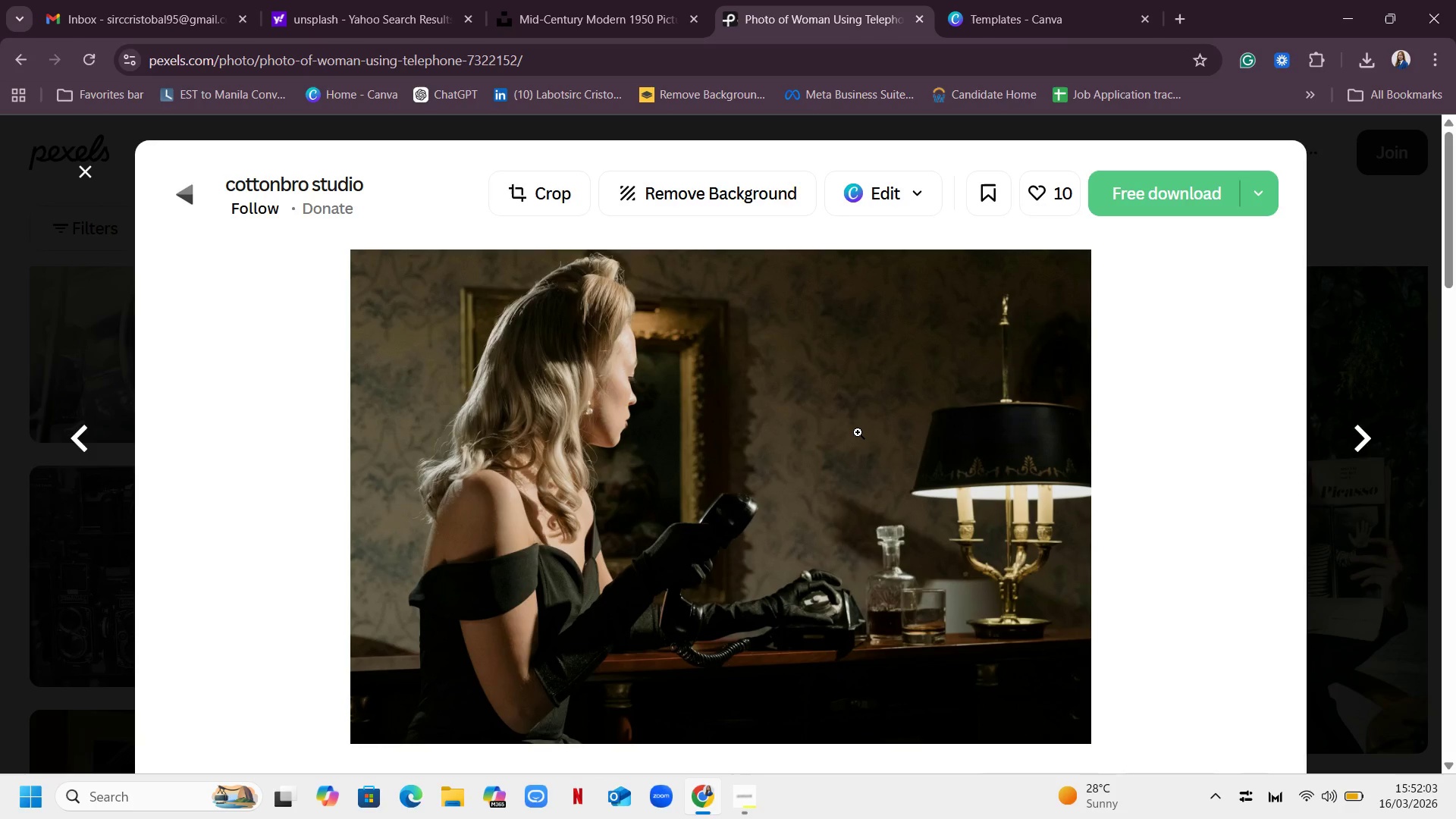 
left_click([82, 173])
 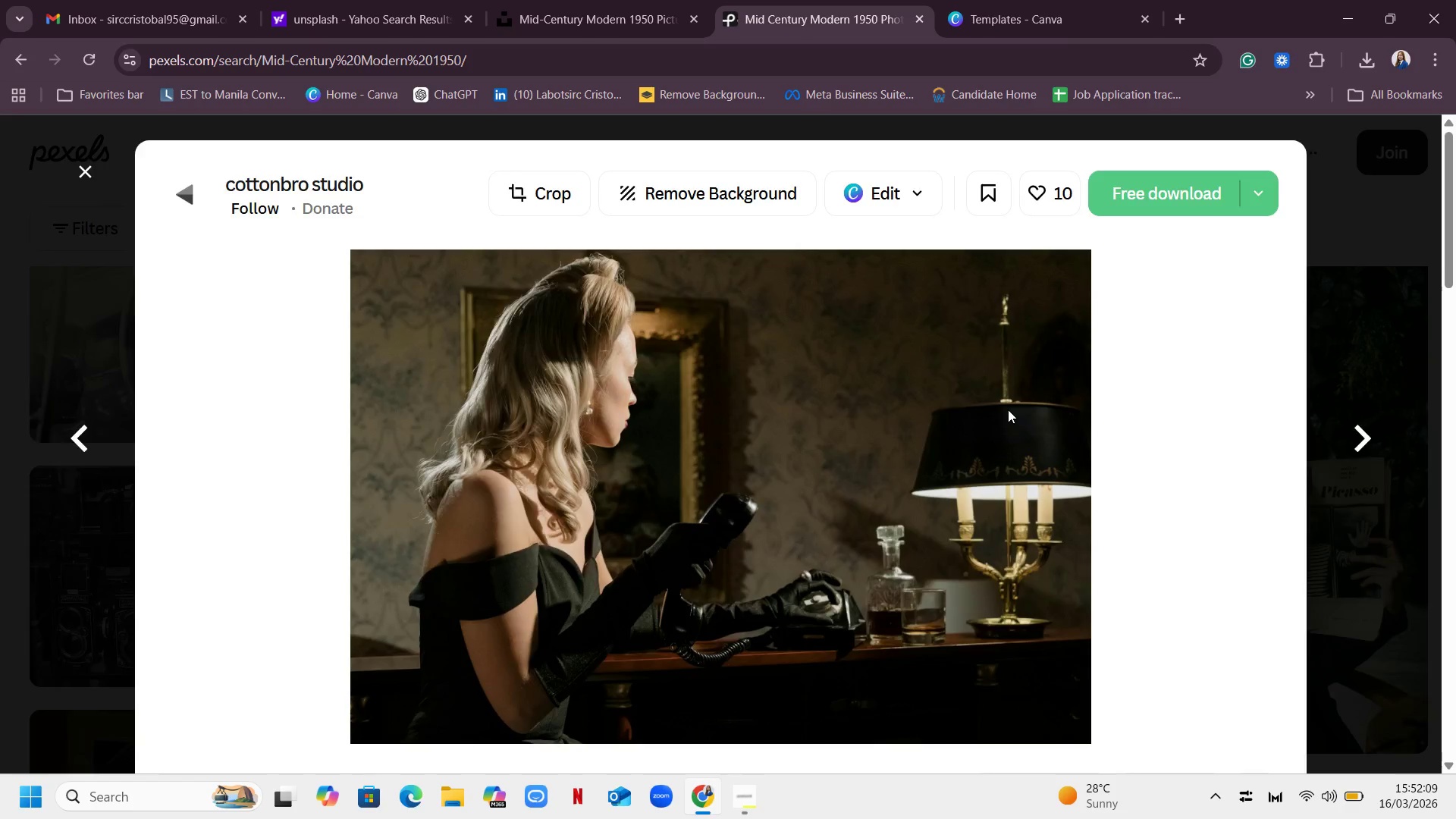 
left_click([595, 153])
 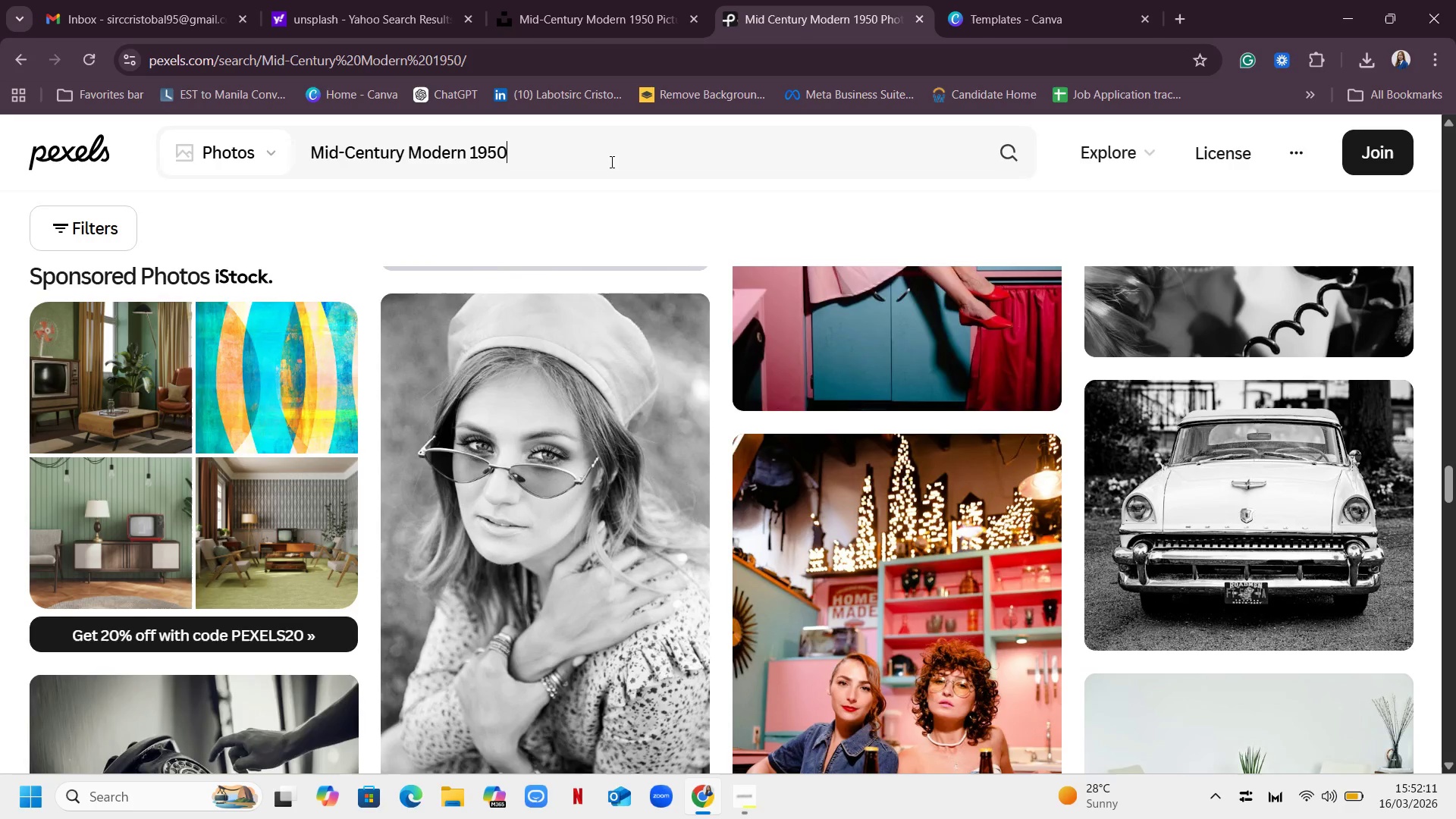 
scroll: coordinate [543, 317], scroll_direction: up, amount: 7.0
 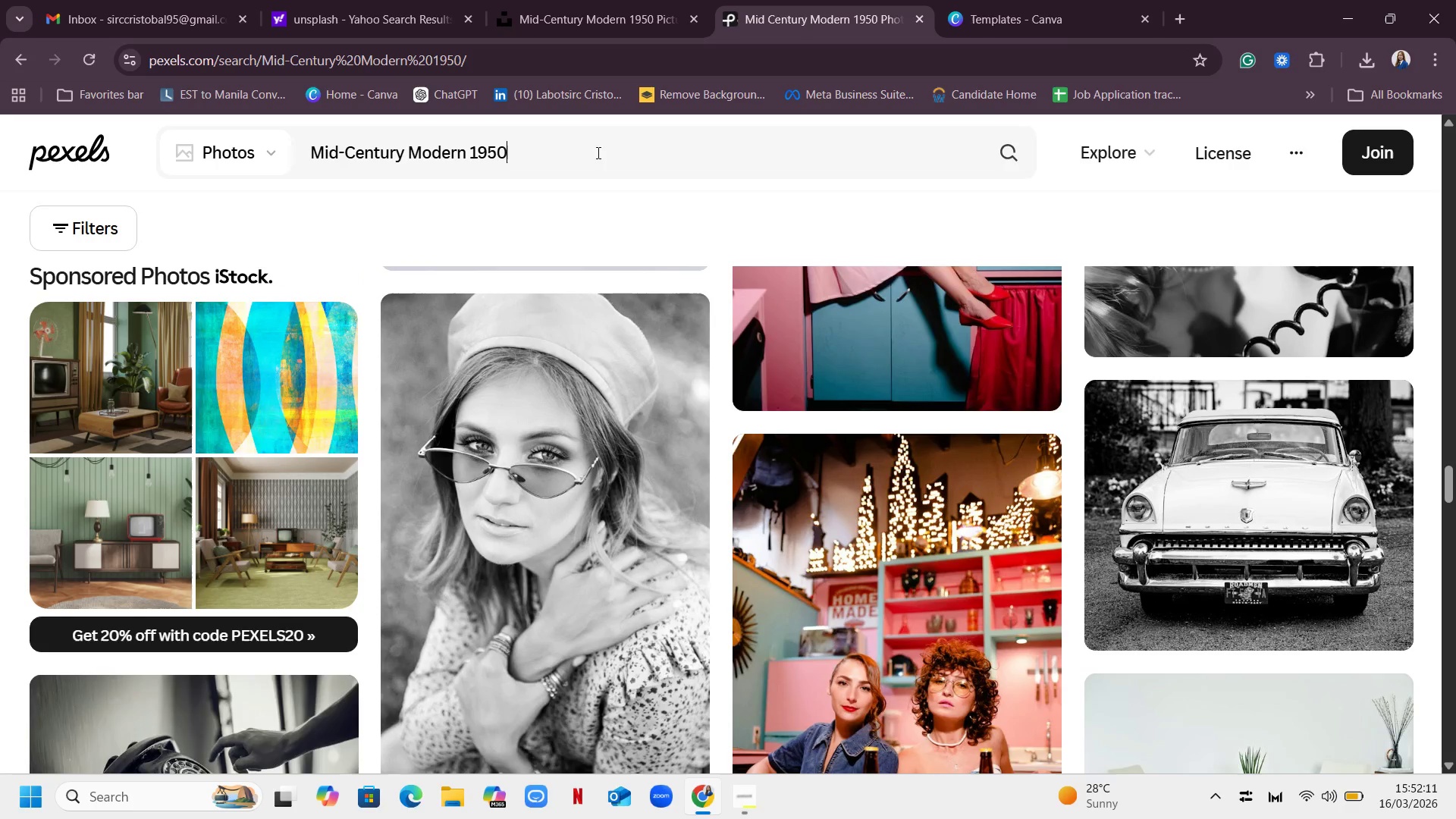 
type( aesthetic)
 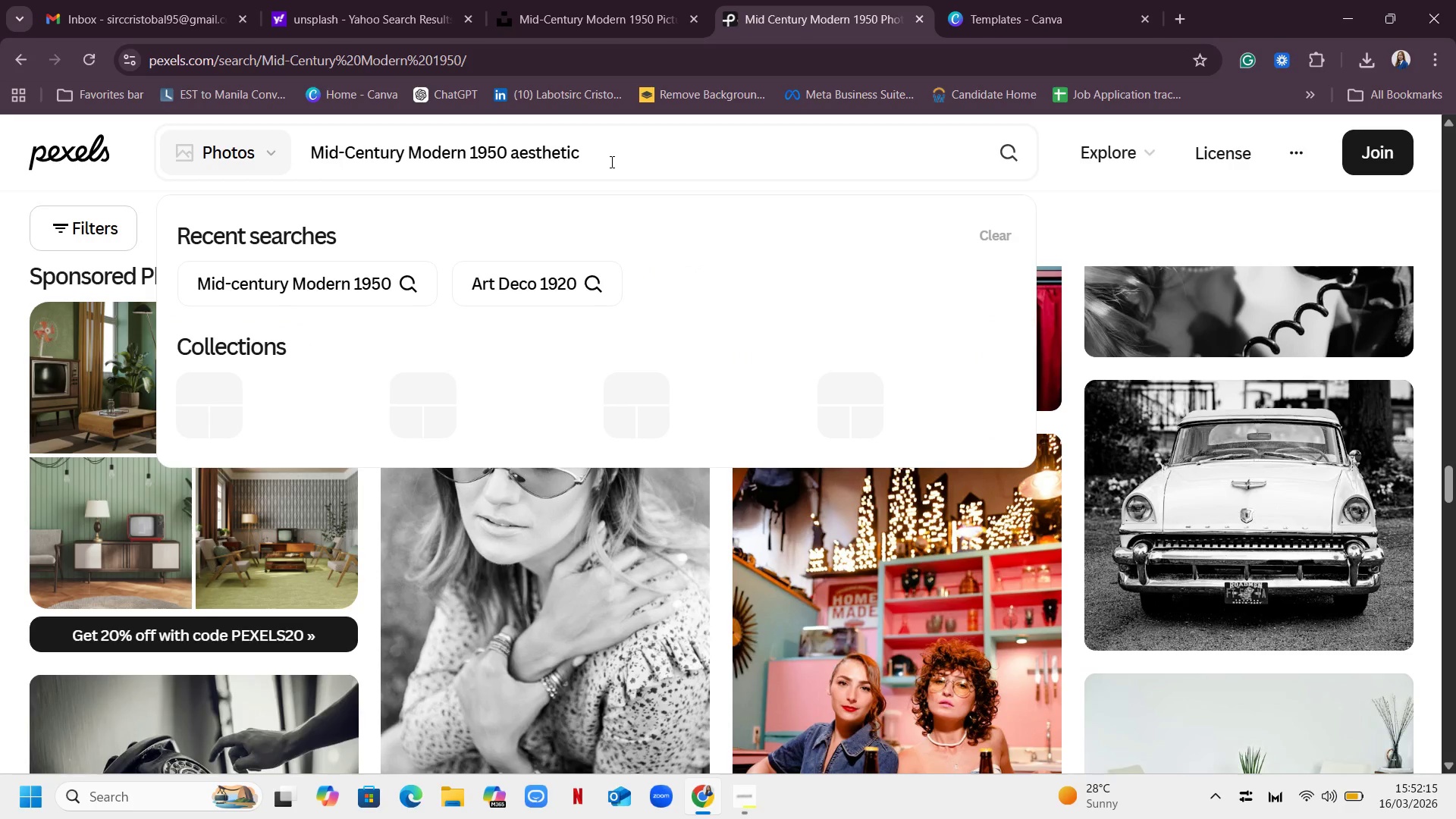 
key(Enter)
 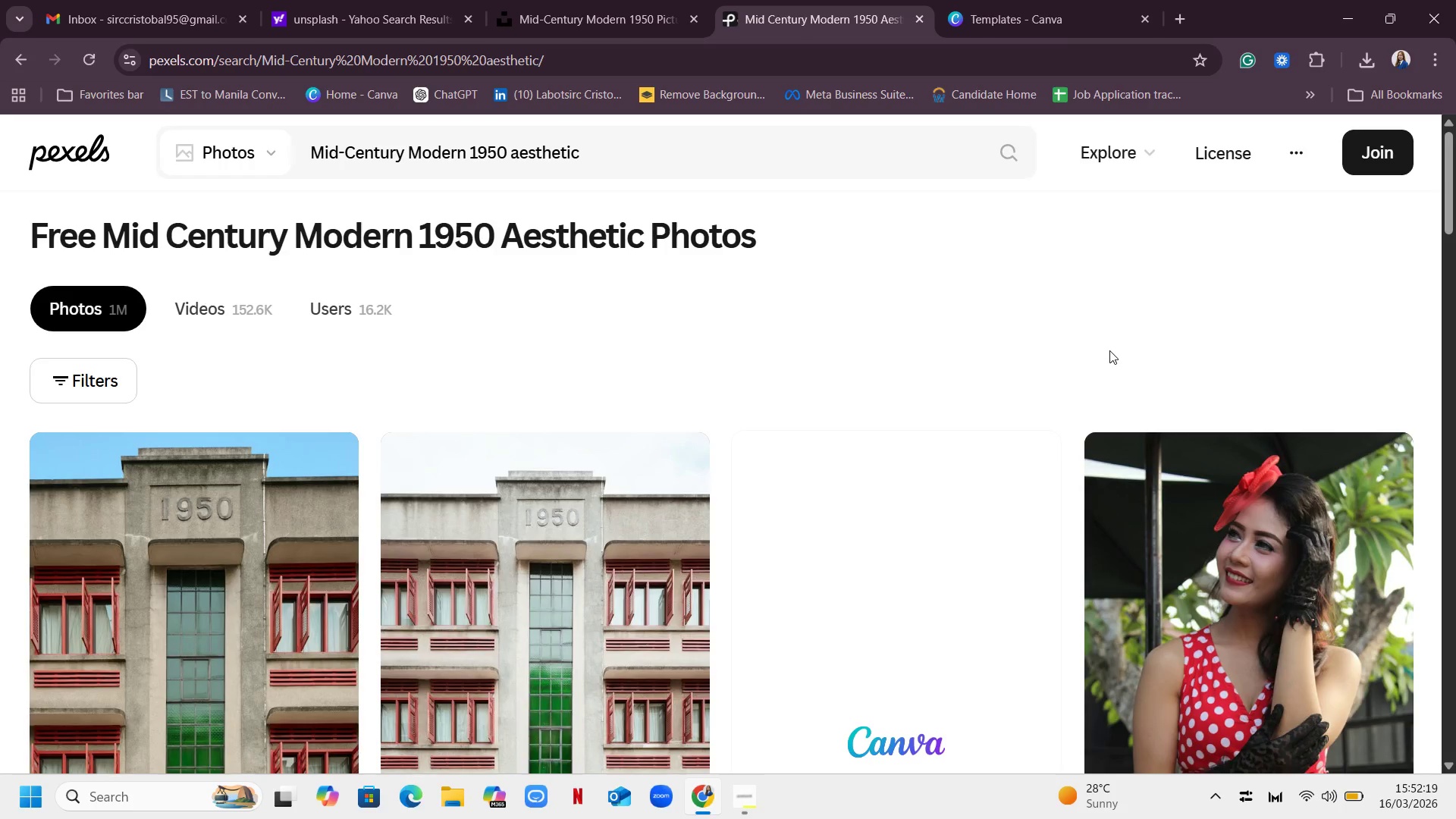 
scroll: coordinate [1059, 378], scroll_direction: down, amount: 6.0
 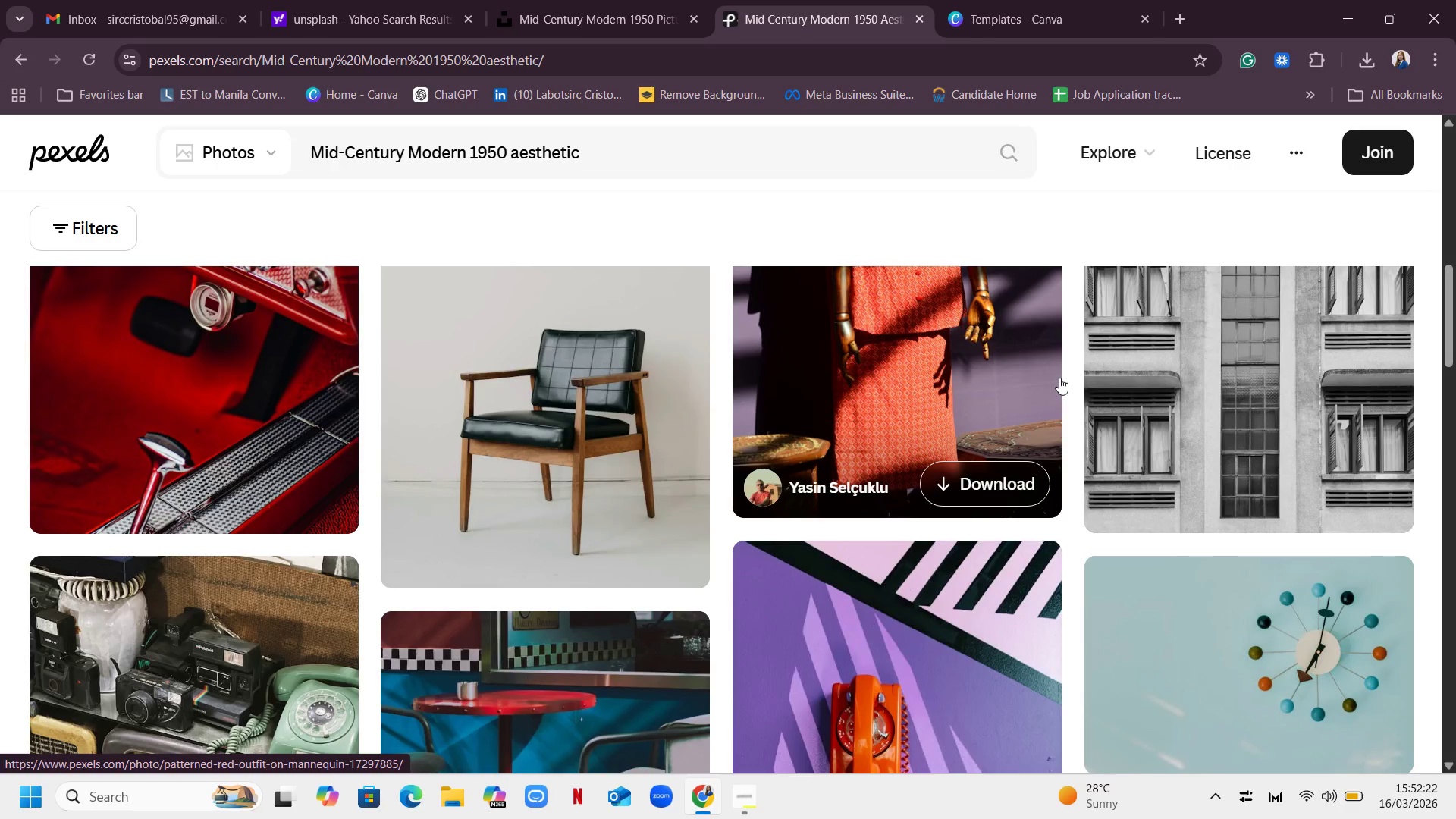 
scroll: coordinate [1059, 378], scroll_direction: up, amount: 2.0
 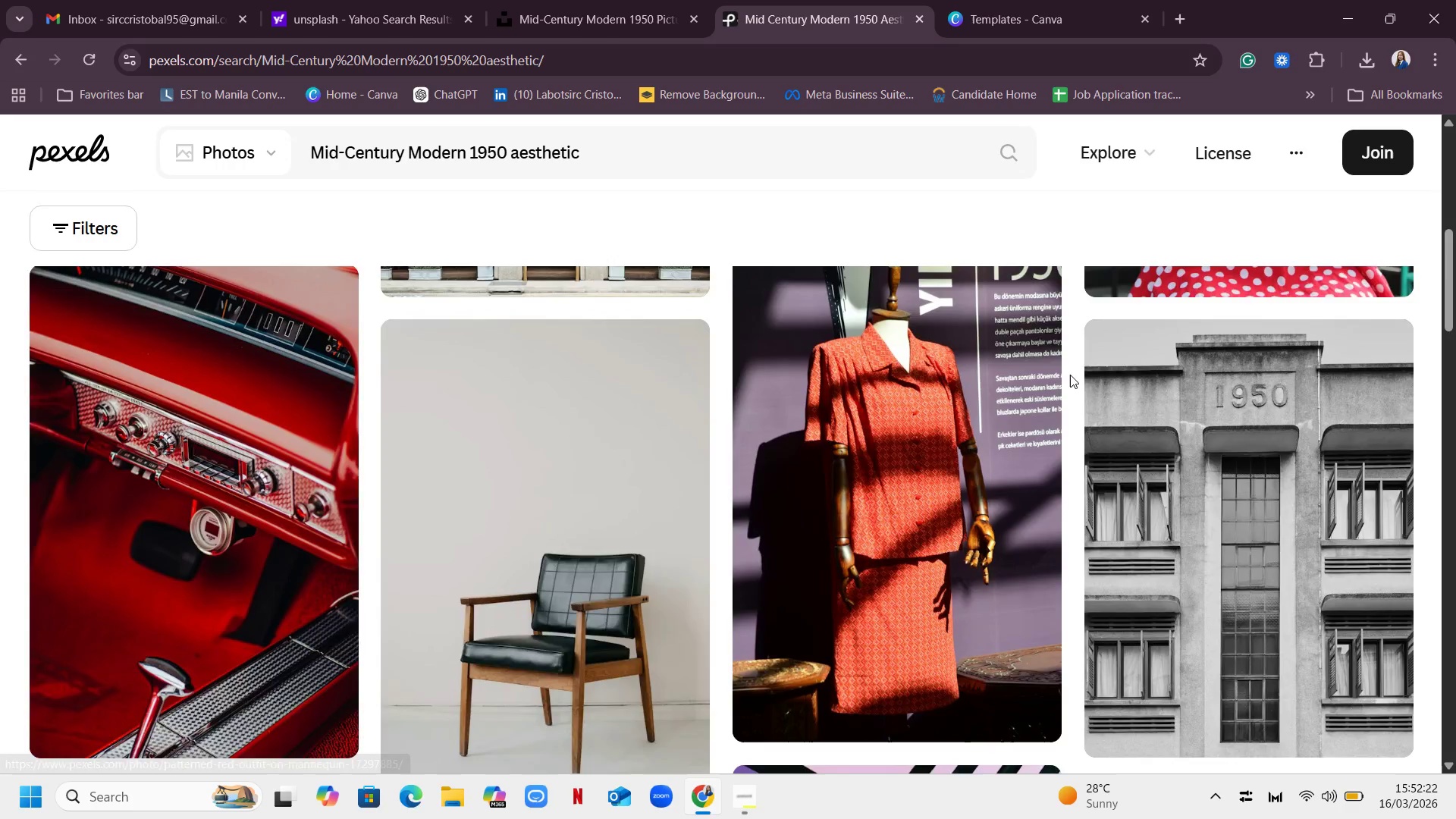 
scroll: coordinate [1072, 374], scroll_direction: down, amount: 6.0
 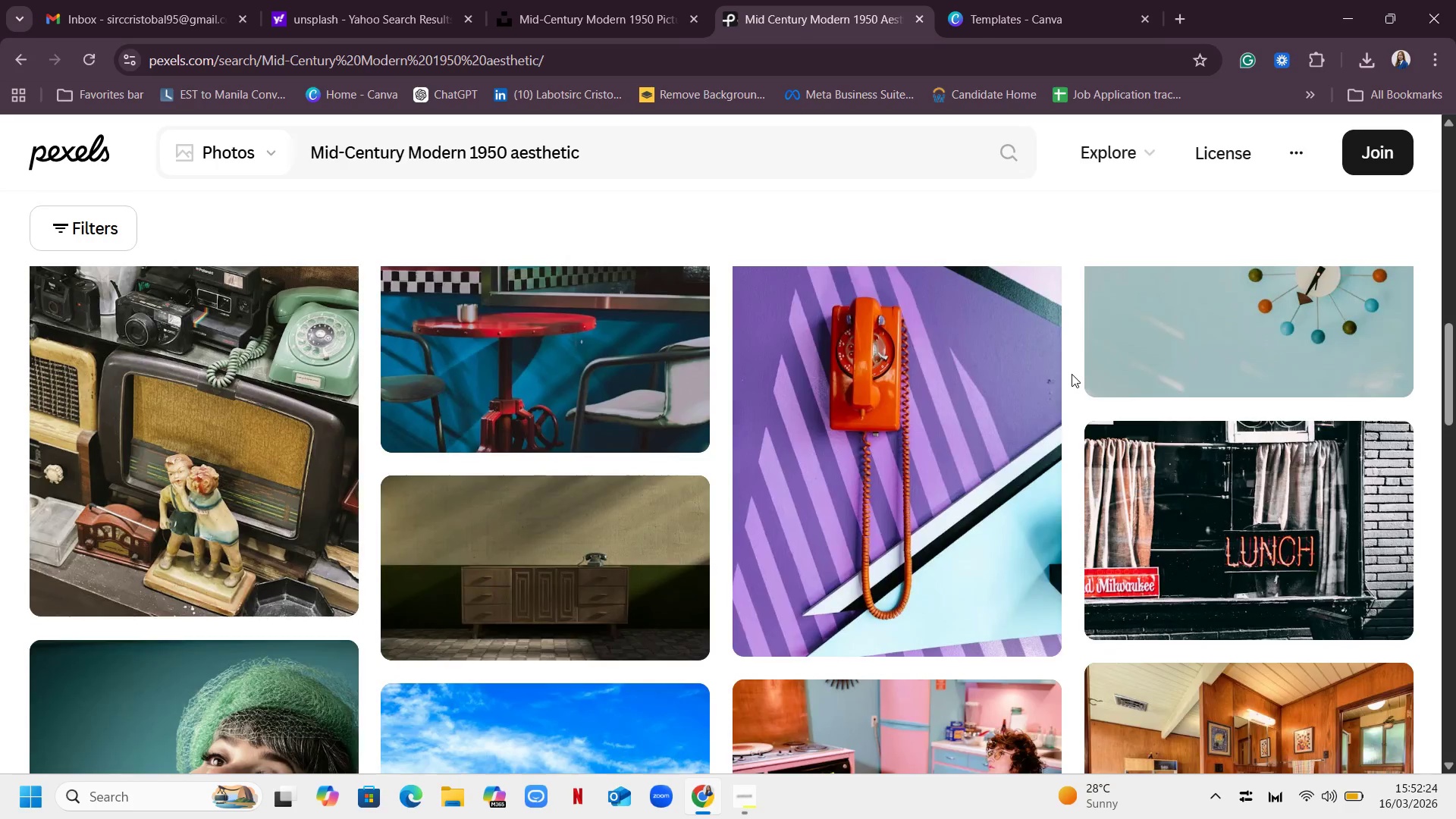 
scroll: coordinate [1072, 374], scroll_direction: up, amount: 2.0
 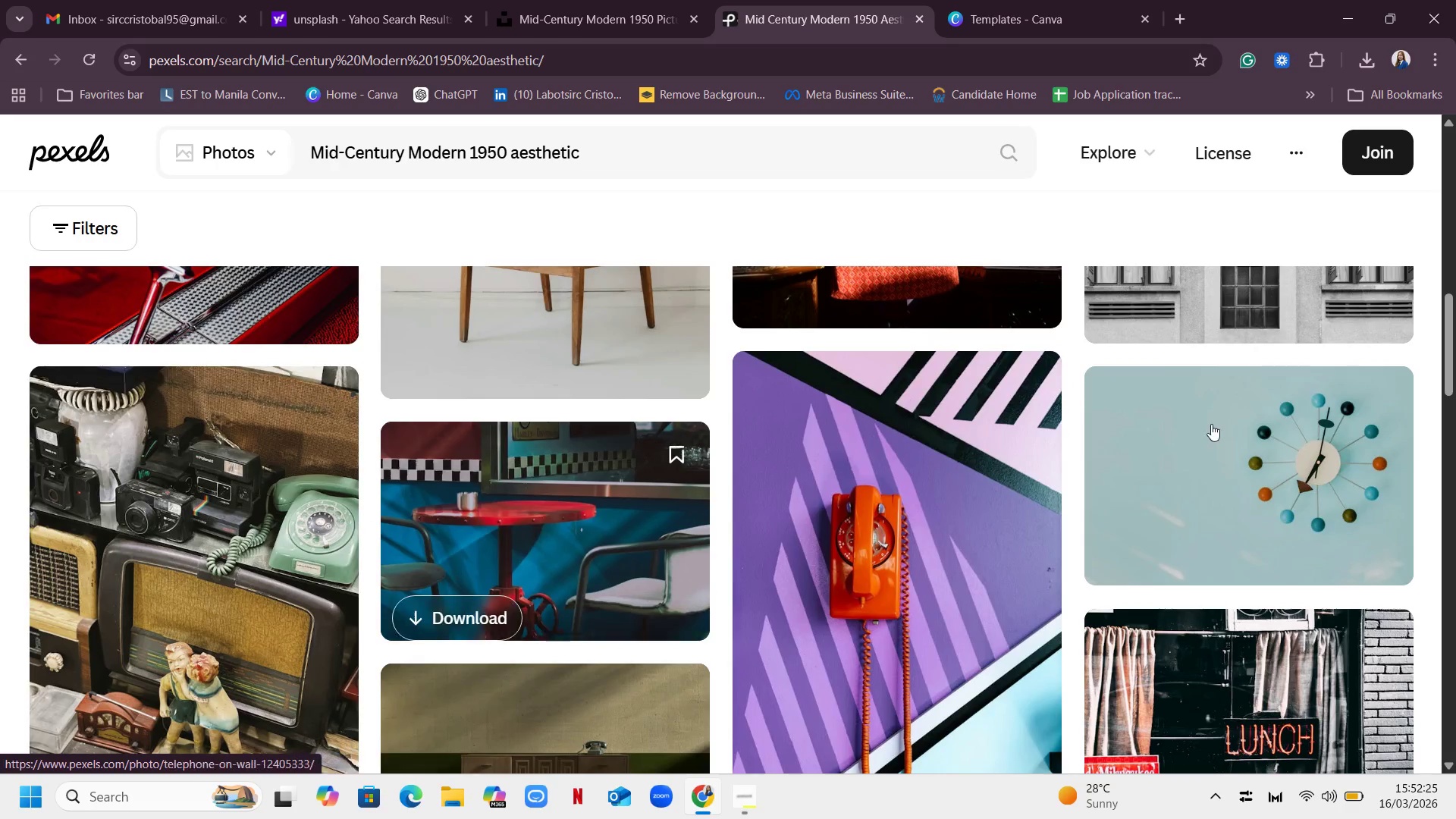 
scroll: coordinate [1211, 424], scroll_direction: down, amount: 4.0
 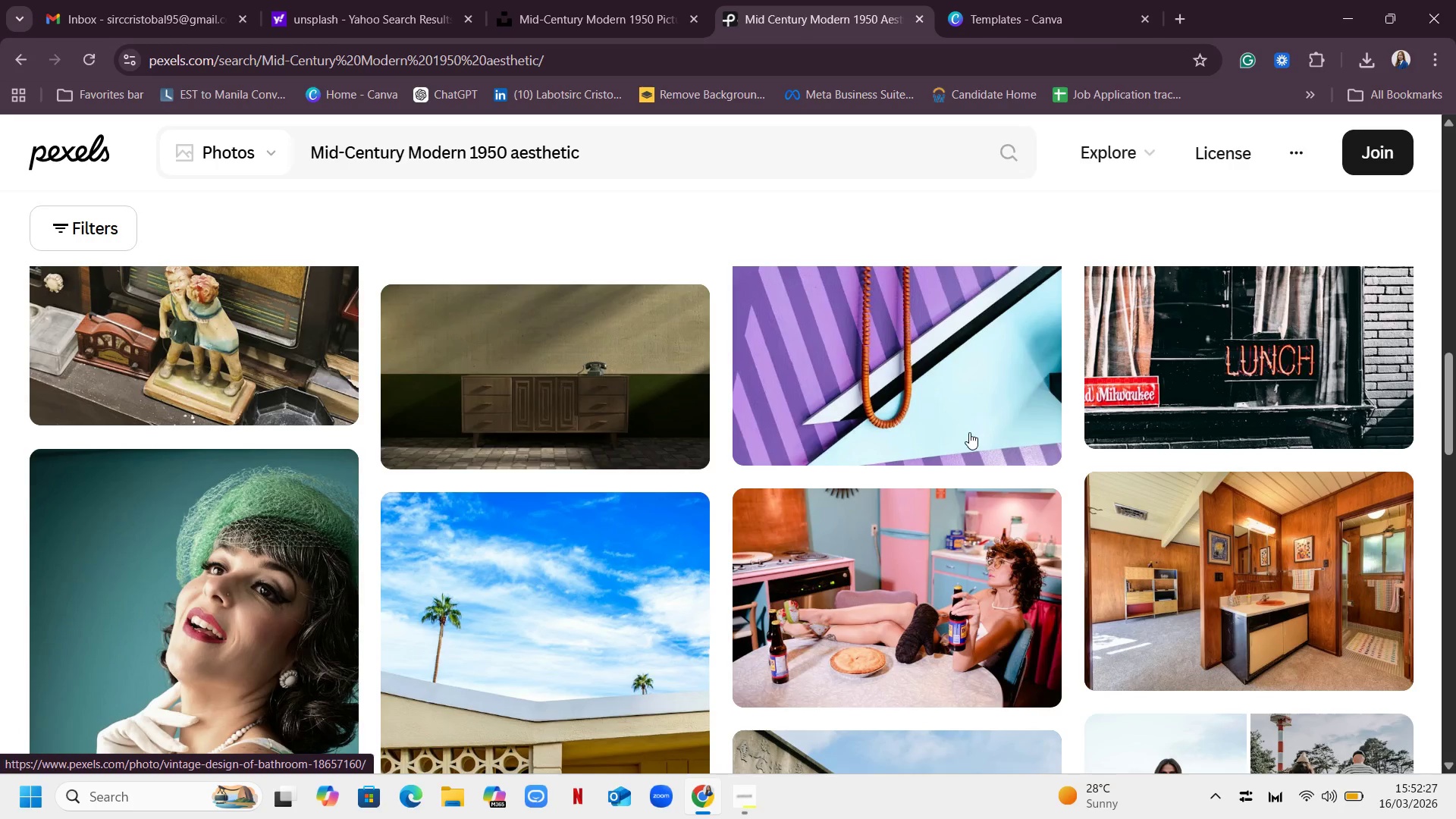 
scroll: coordinate [632, 453], scroll_direction: up, amount: 3.0
 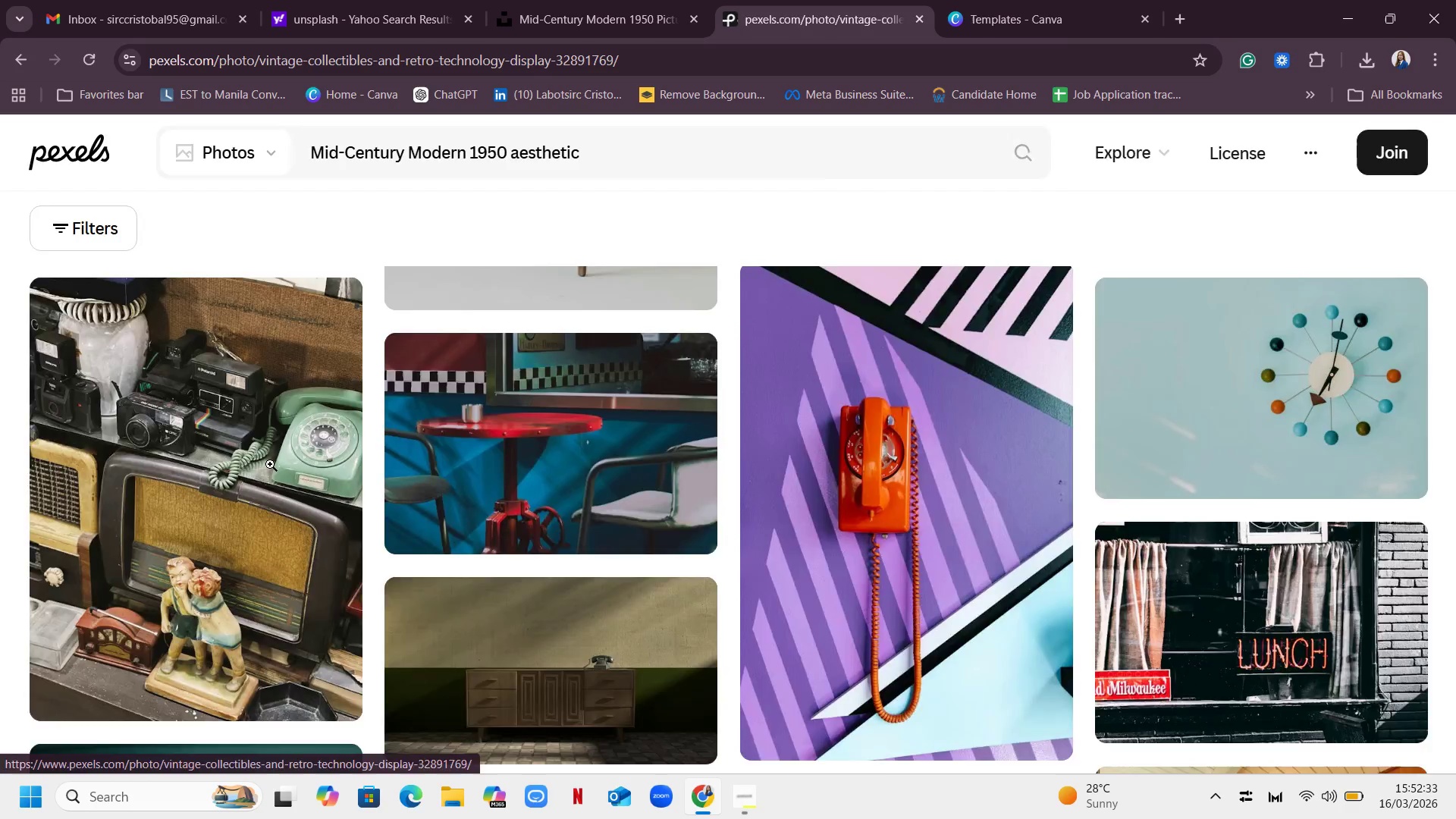 
wait(6.47)
 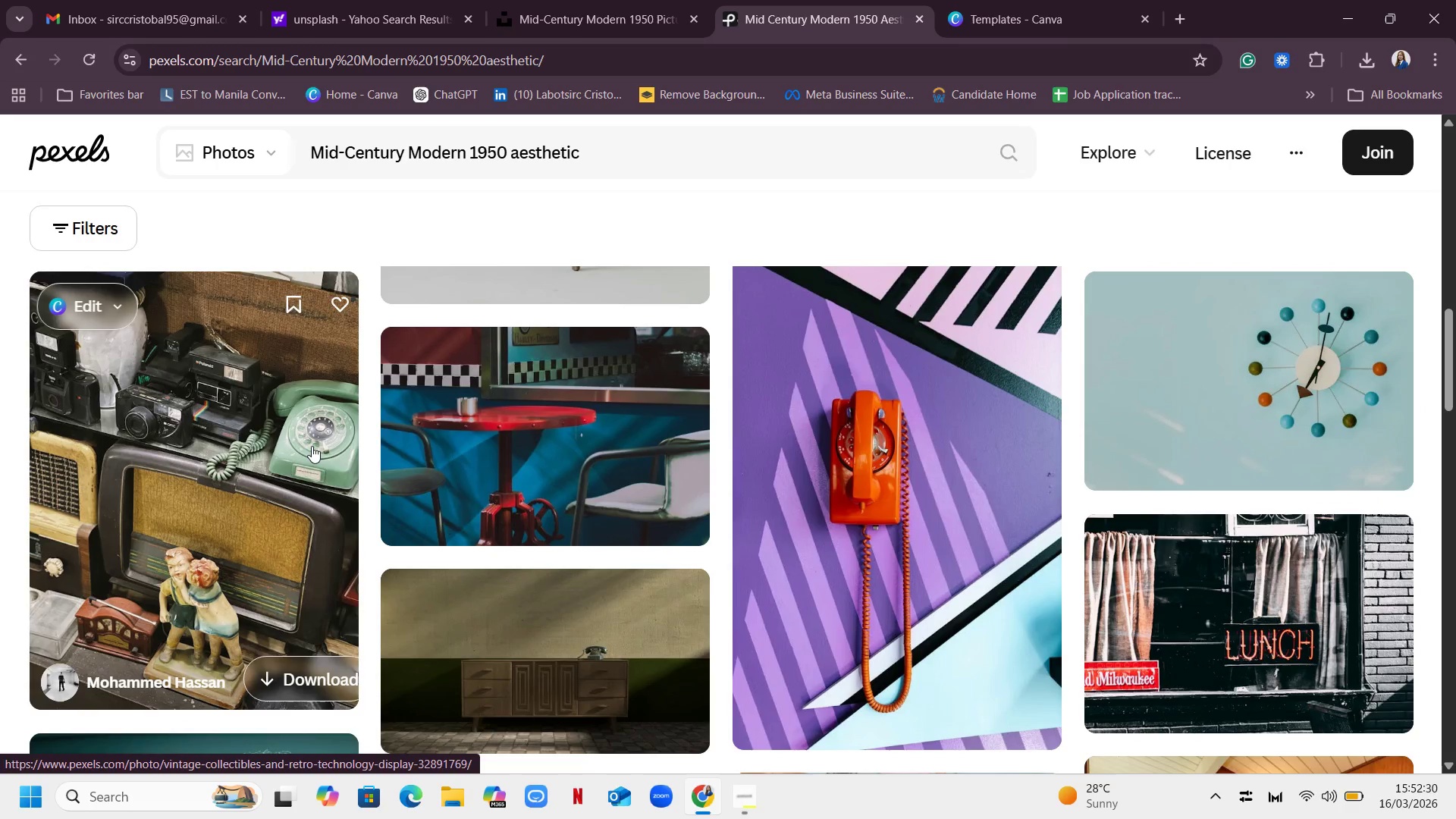 
right_click([825, 374])
 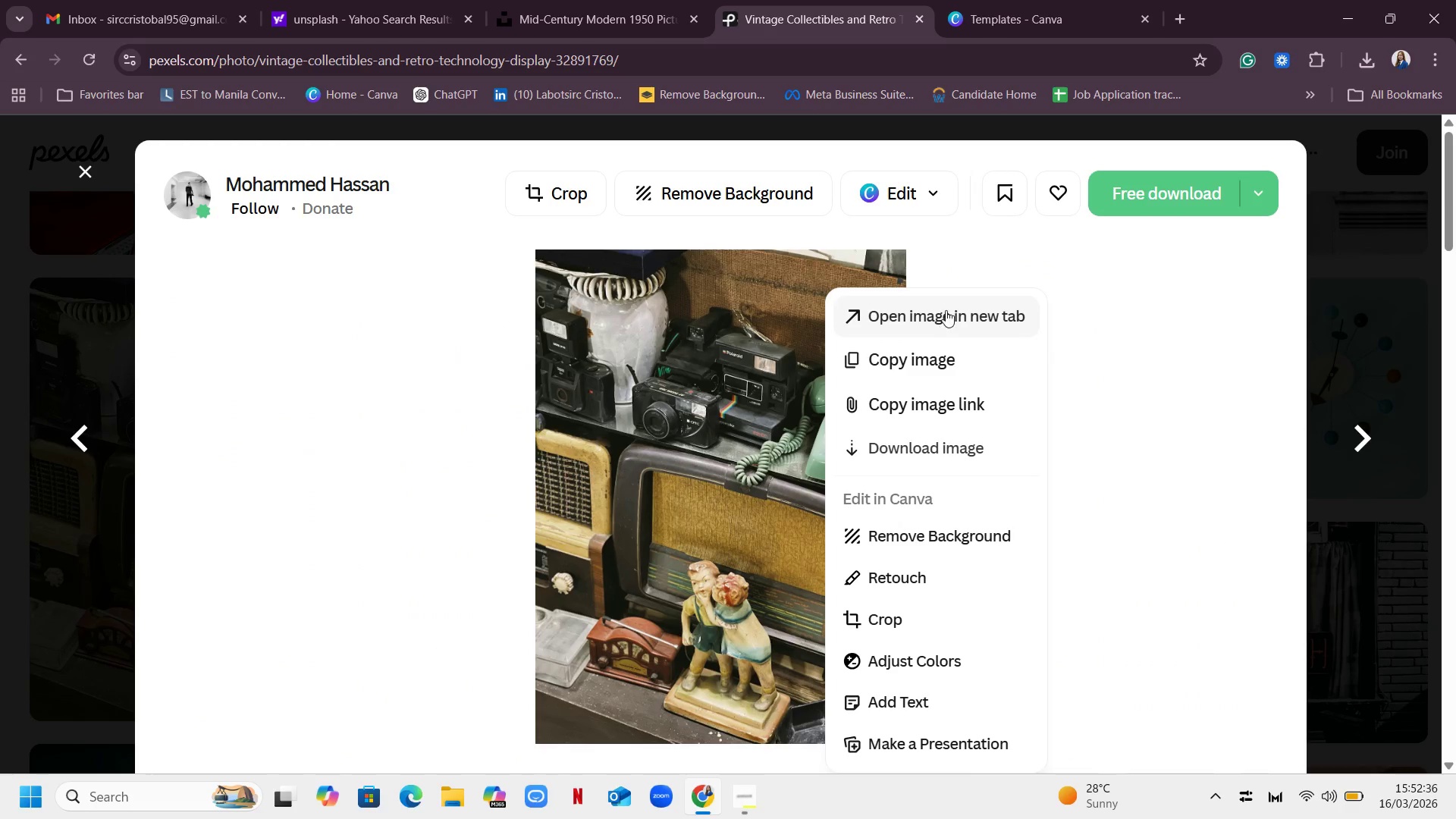 
left_click([946, 310])
 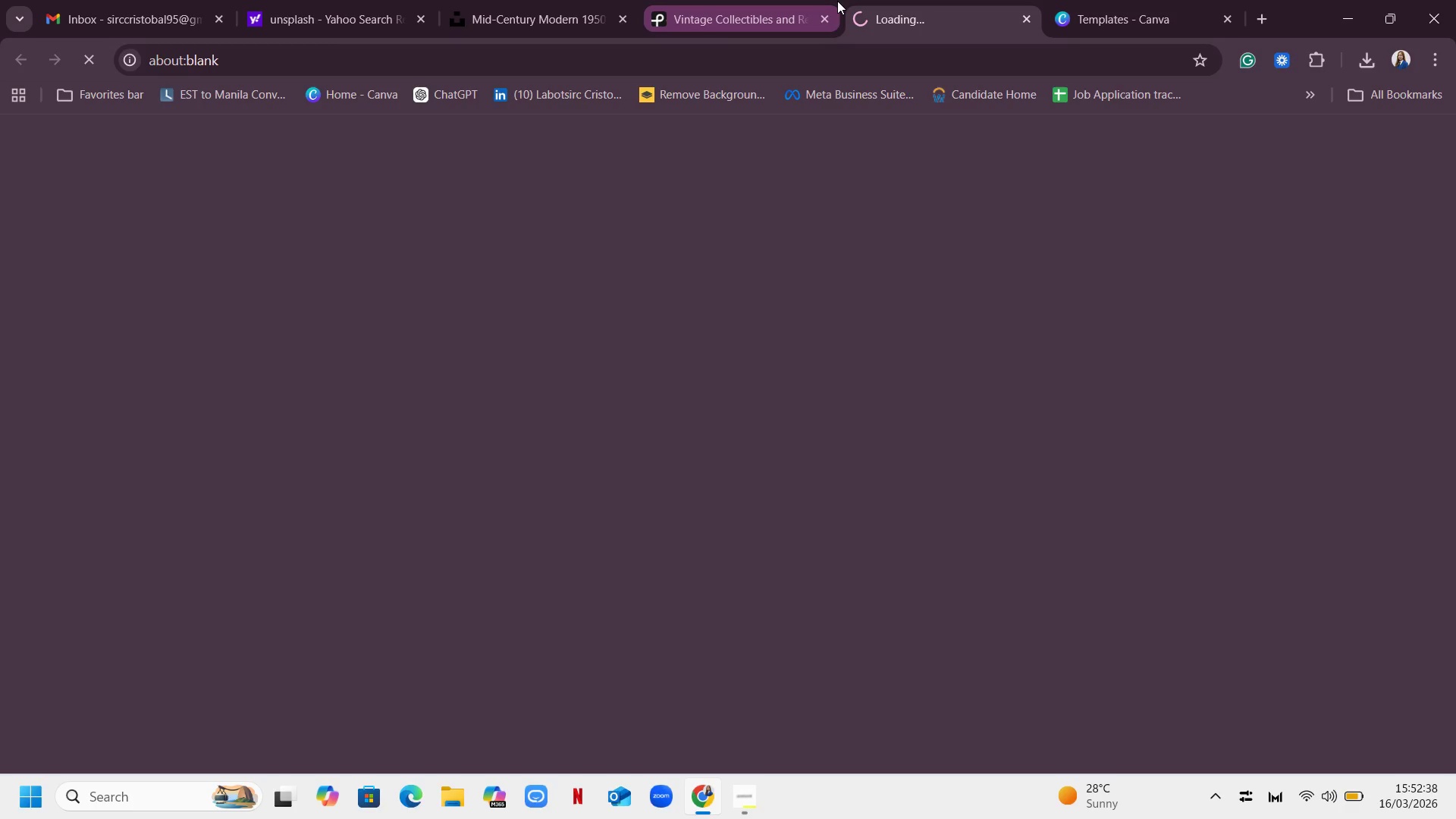 
left_click([941, 21])
 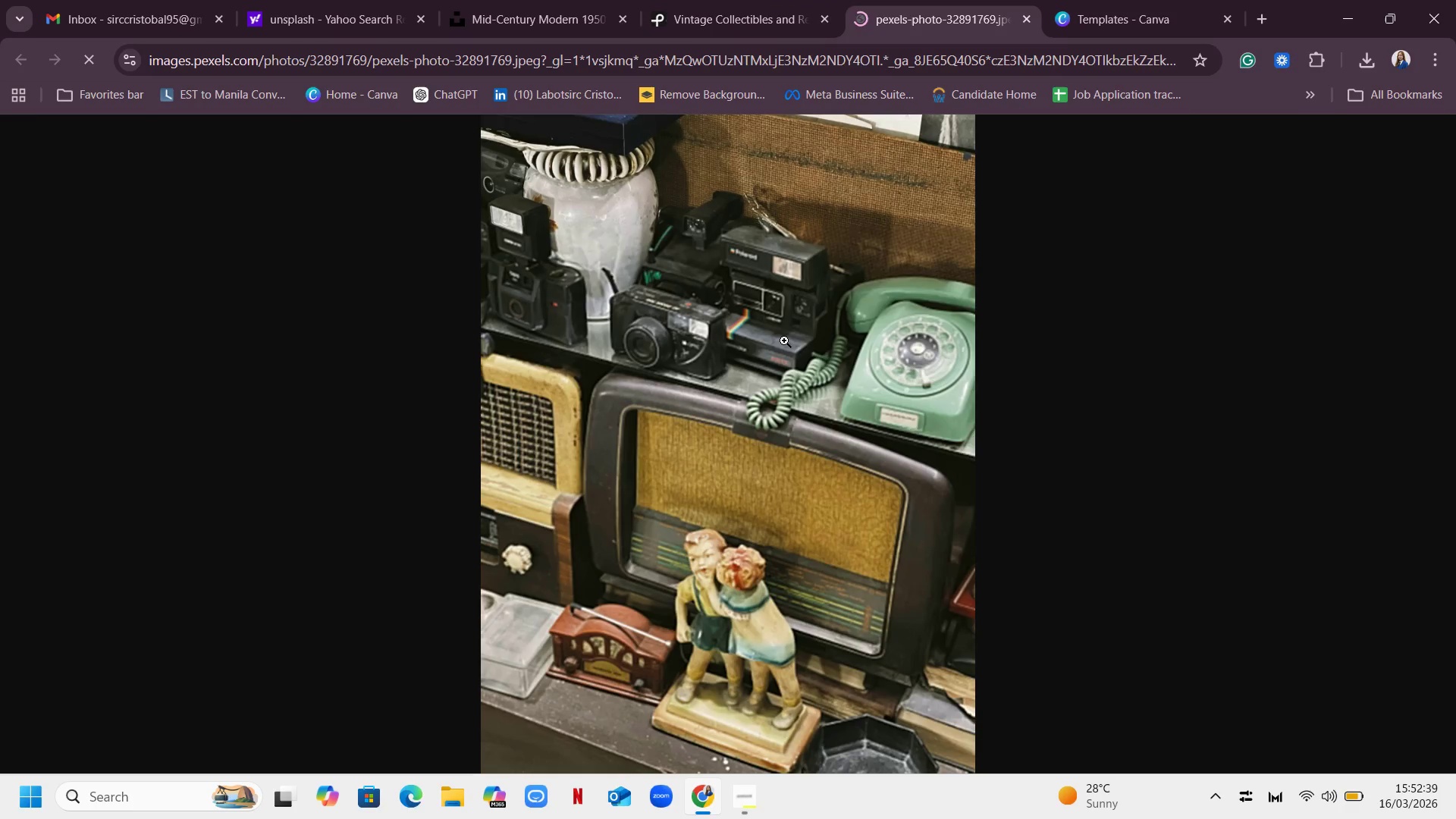 
left_click([784, 340])
 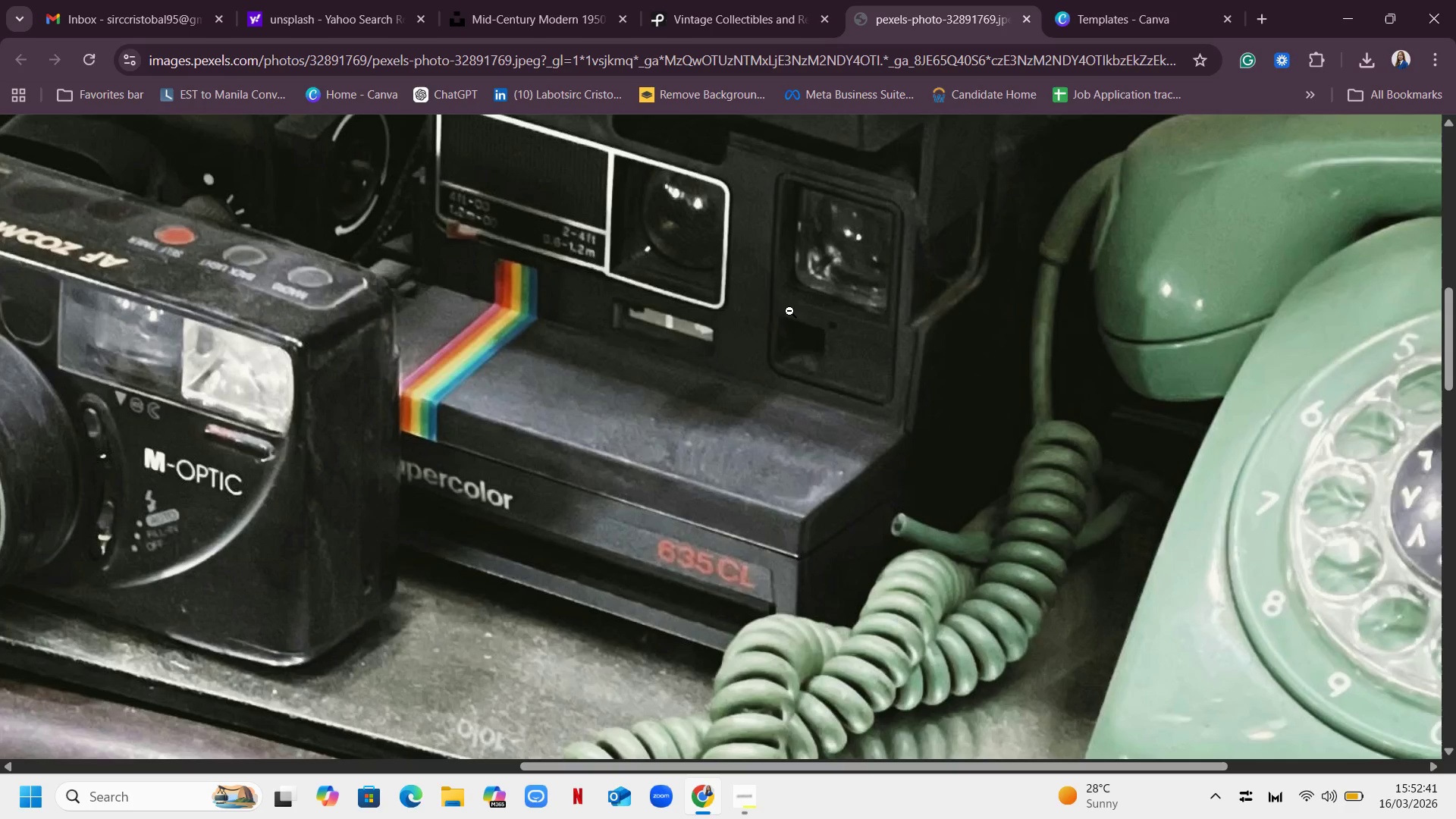 
right_click([789, 311])
 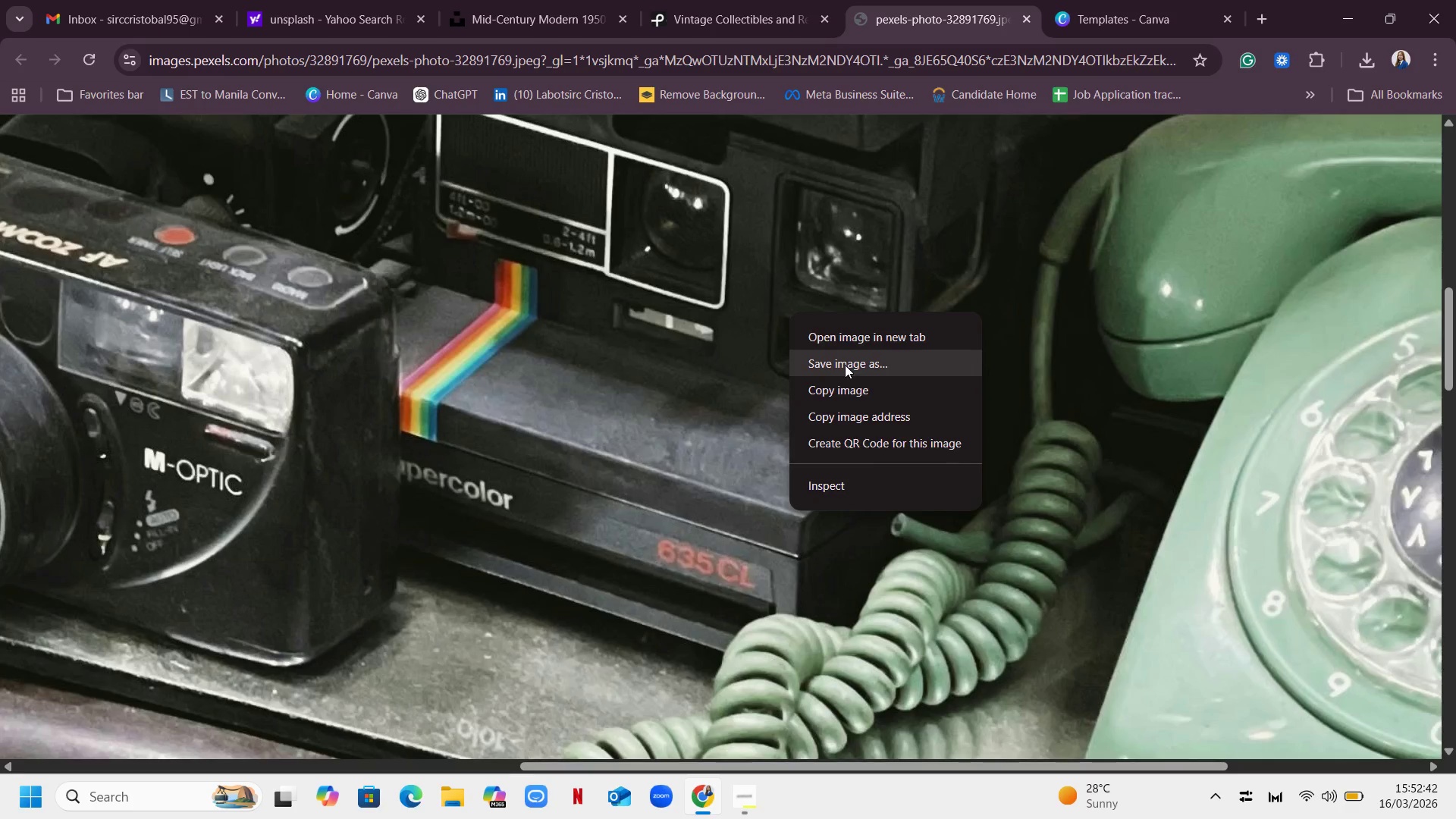 
left_click([845, 365])
 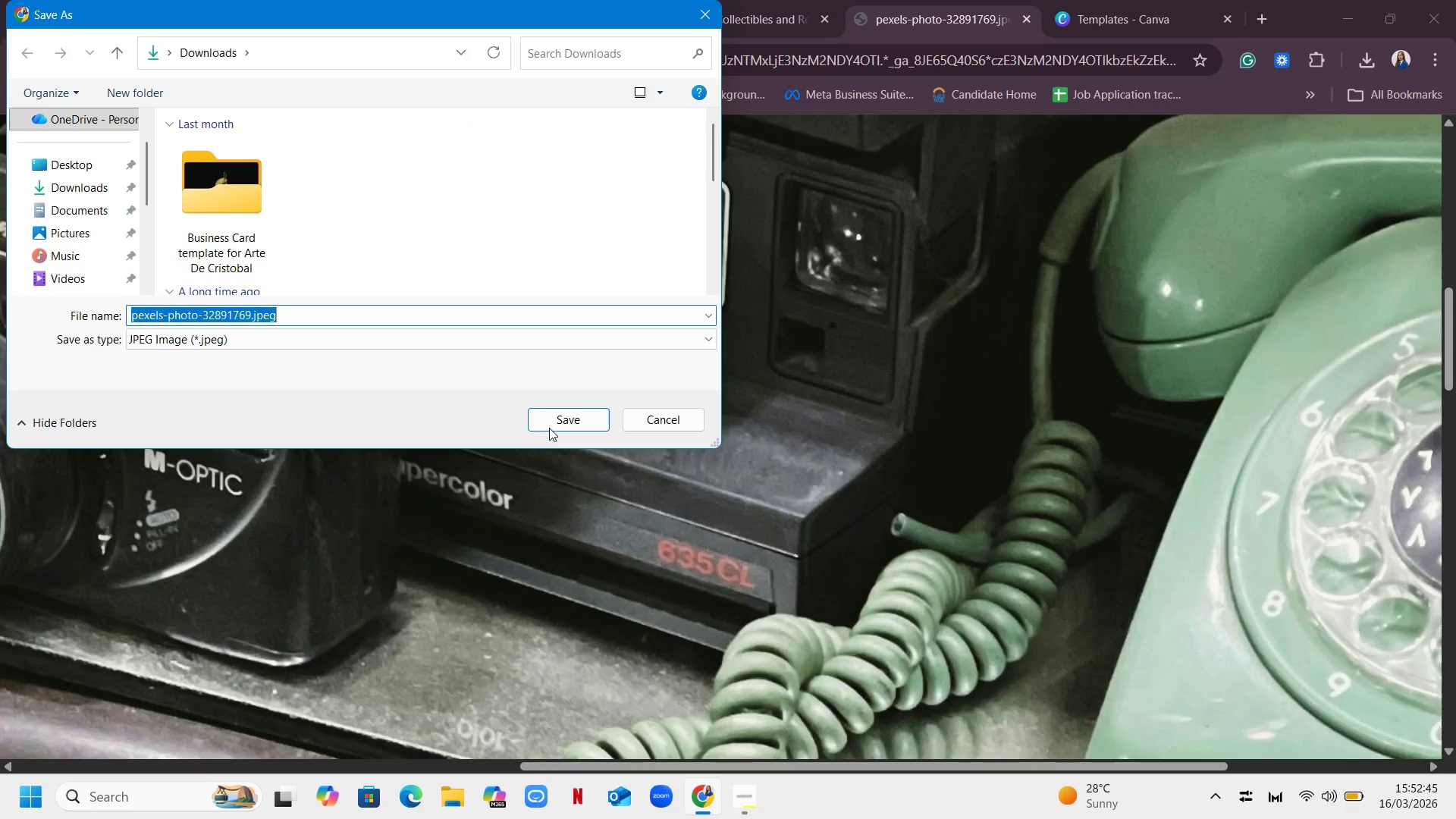 
left_click([68, 188])
 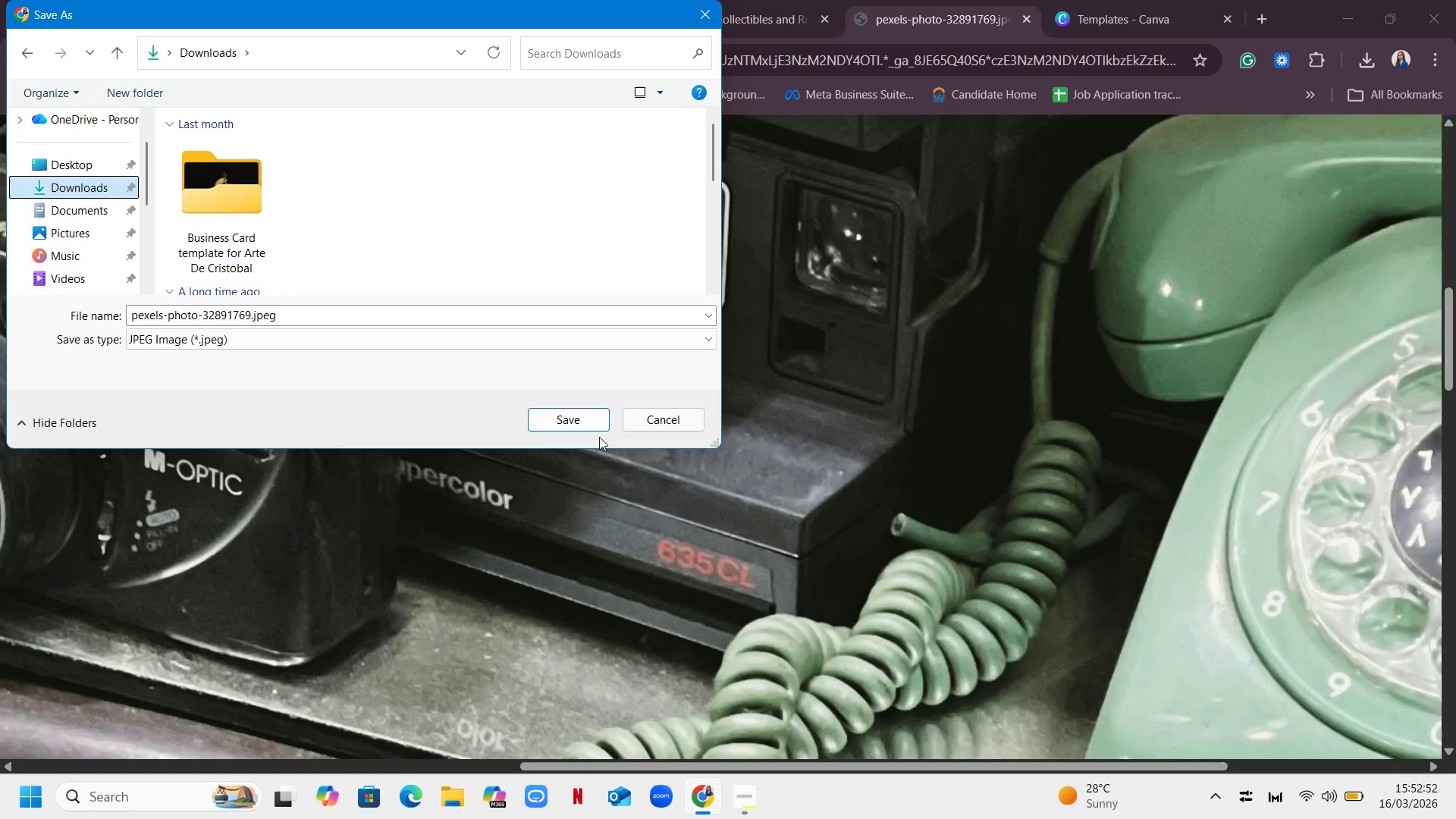 
wait(7.62)
 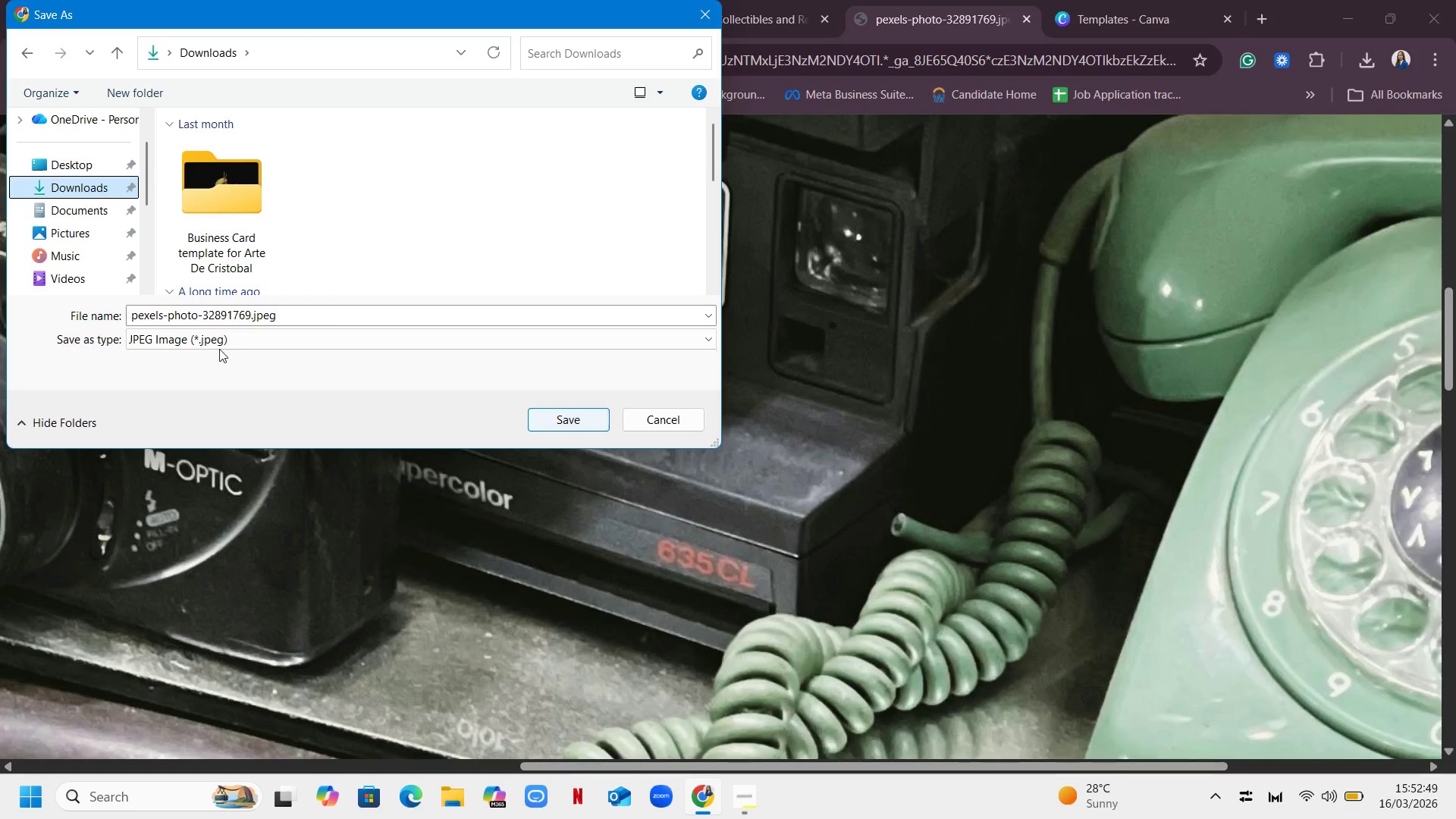 
double_click([76, 188])
 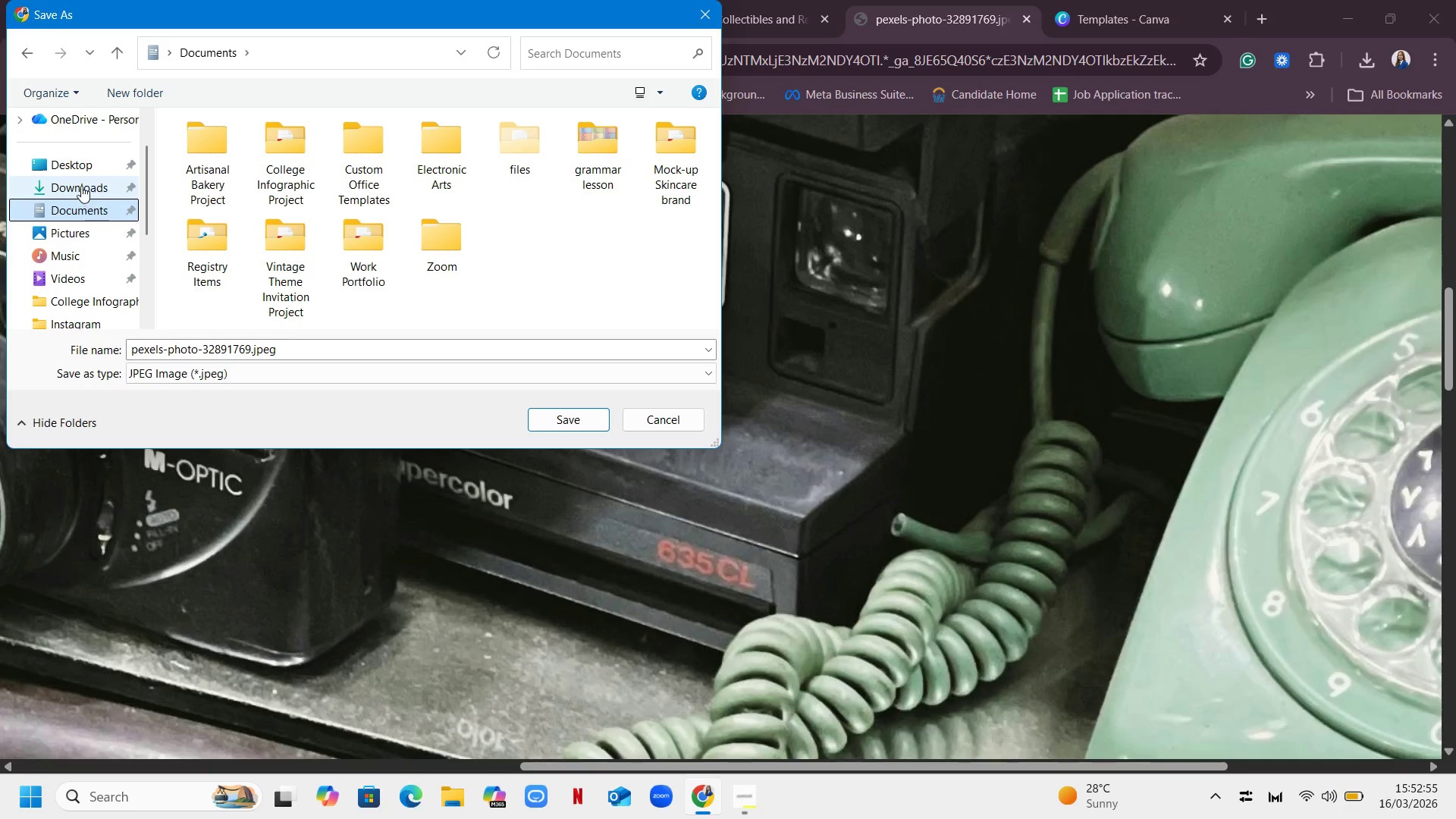 
left_click([81, 185])
 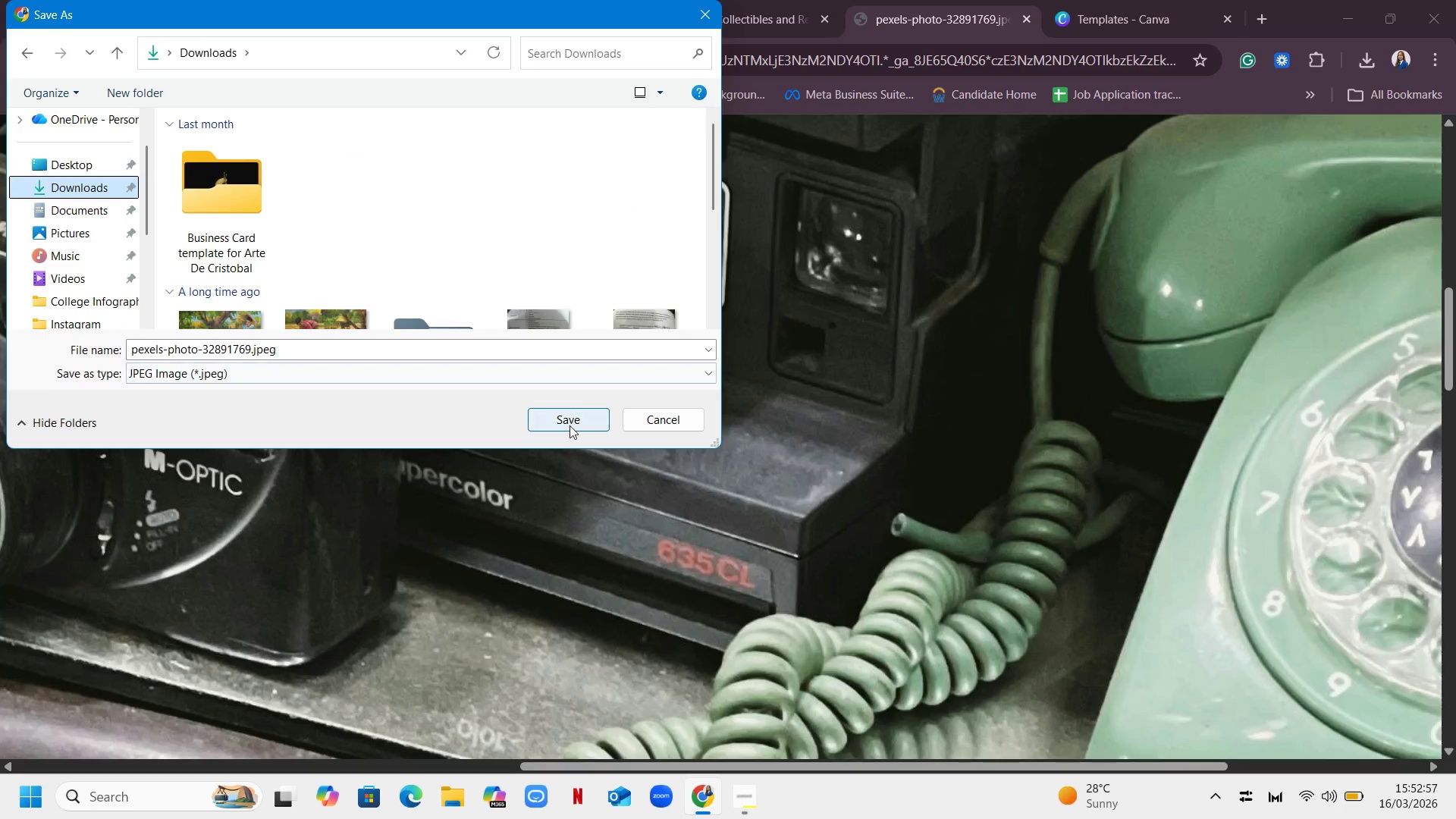 
left_click([570, 425])
 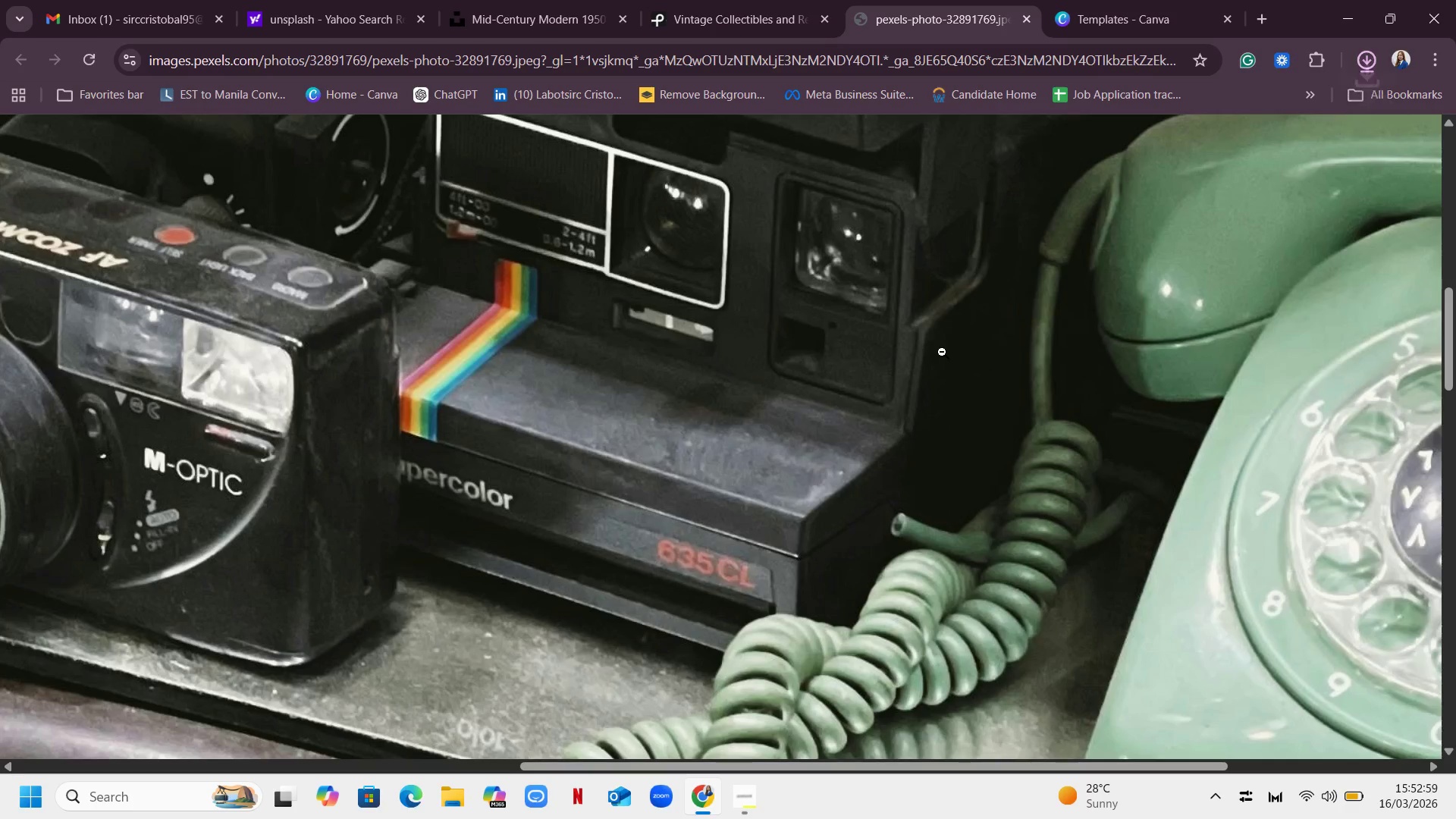 
left_click_drag(start_coordinate=[941, 353], to_coordinate=[971, 284])
 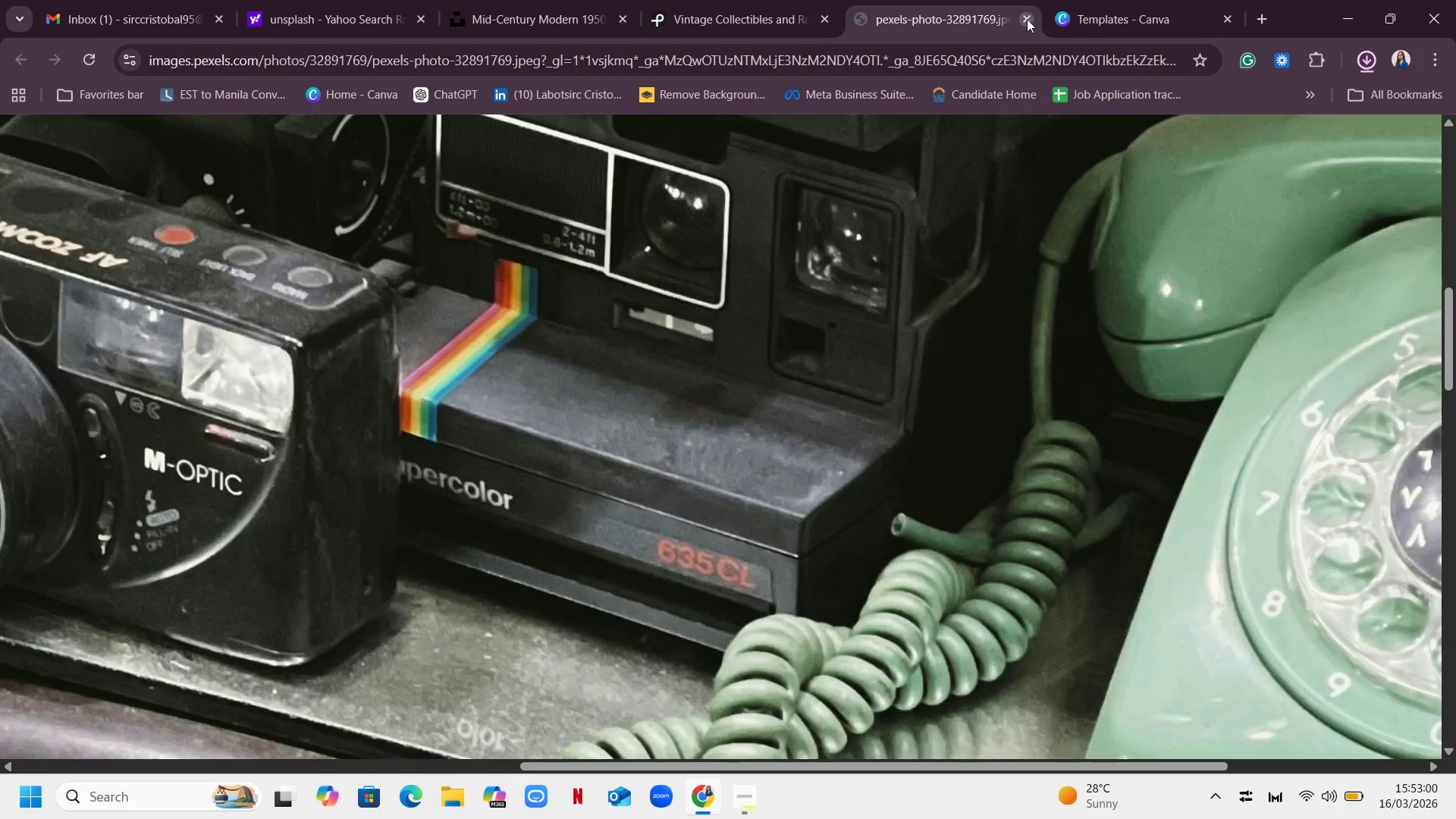 
left_click([1027, 19])
 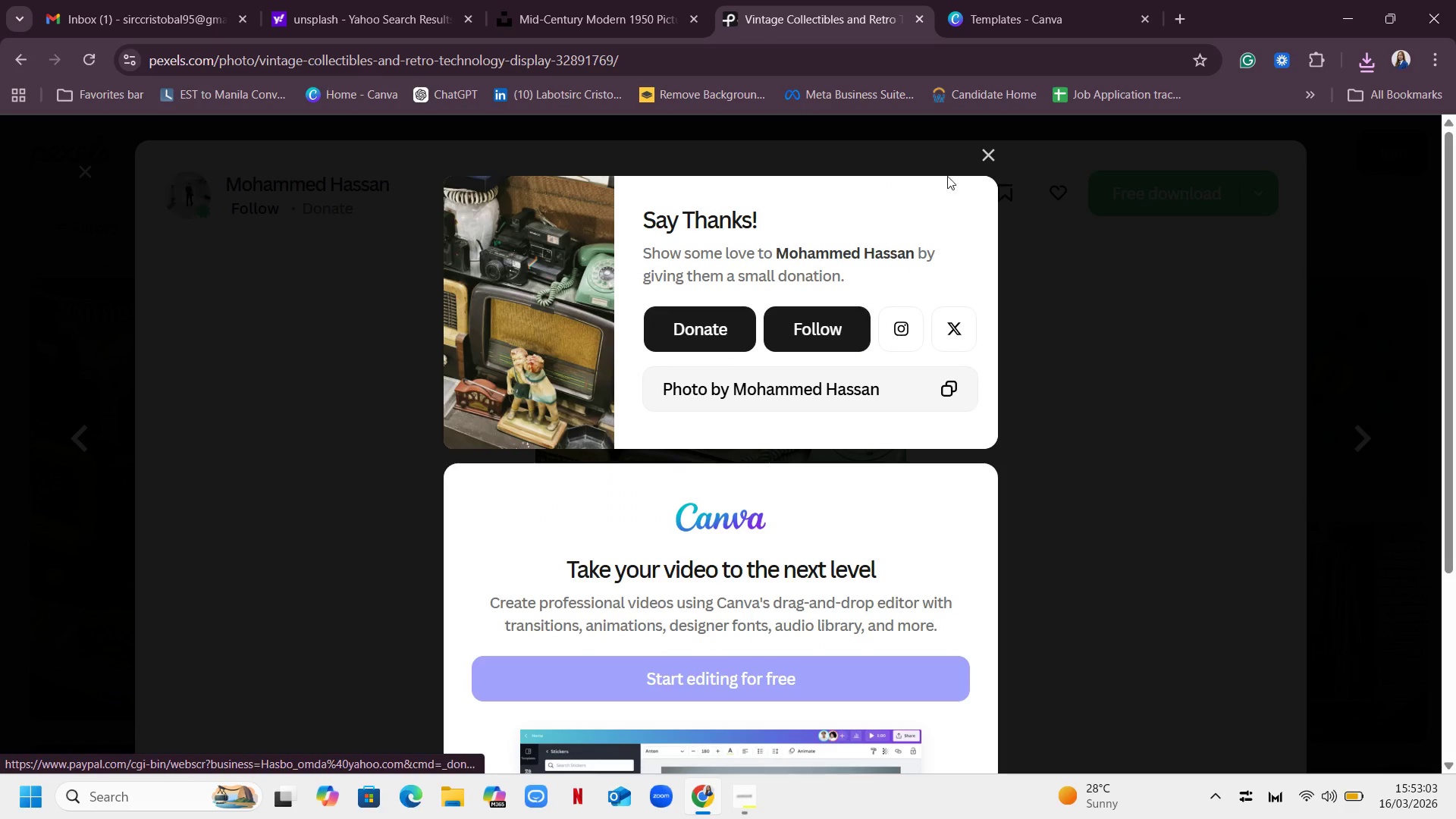 
left_click([992, 150])
 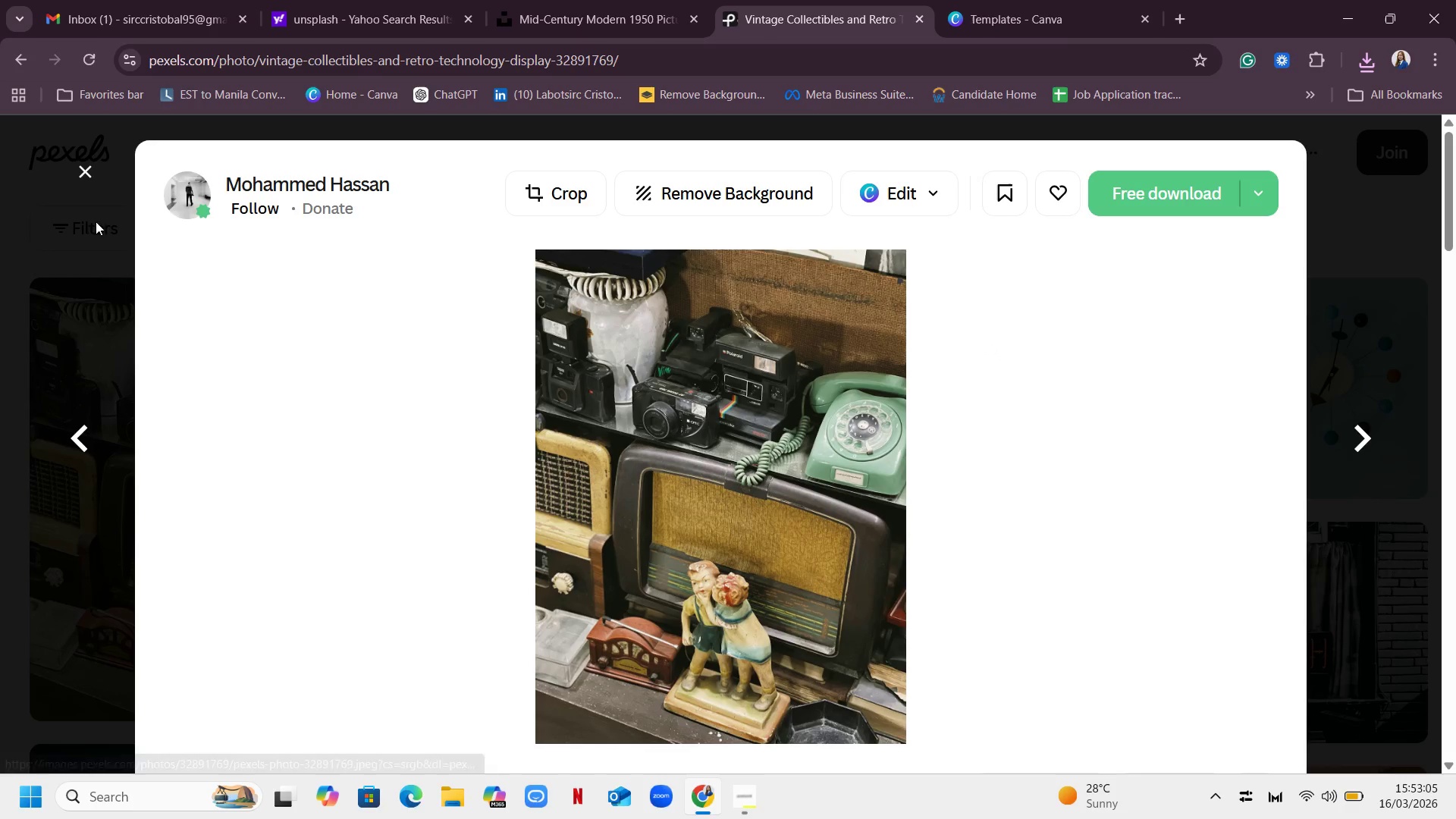 
left_click([86, 170])
 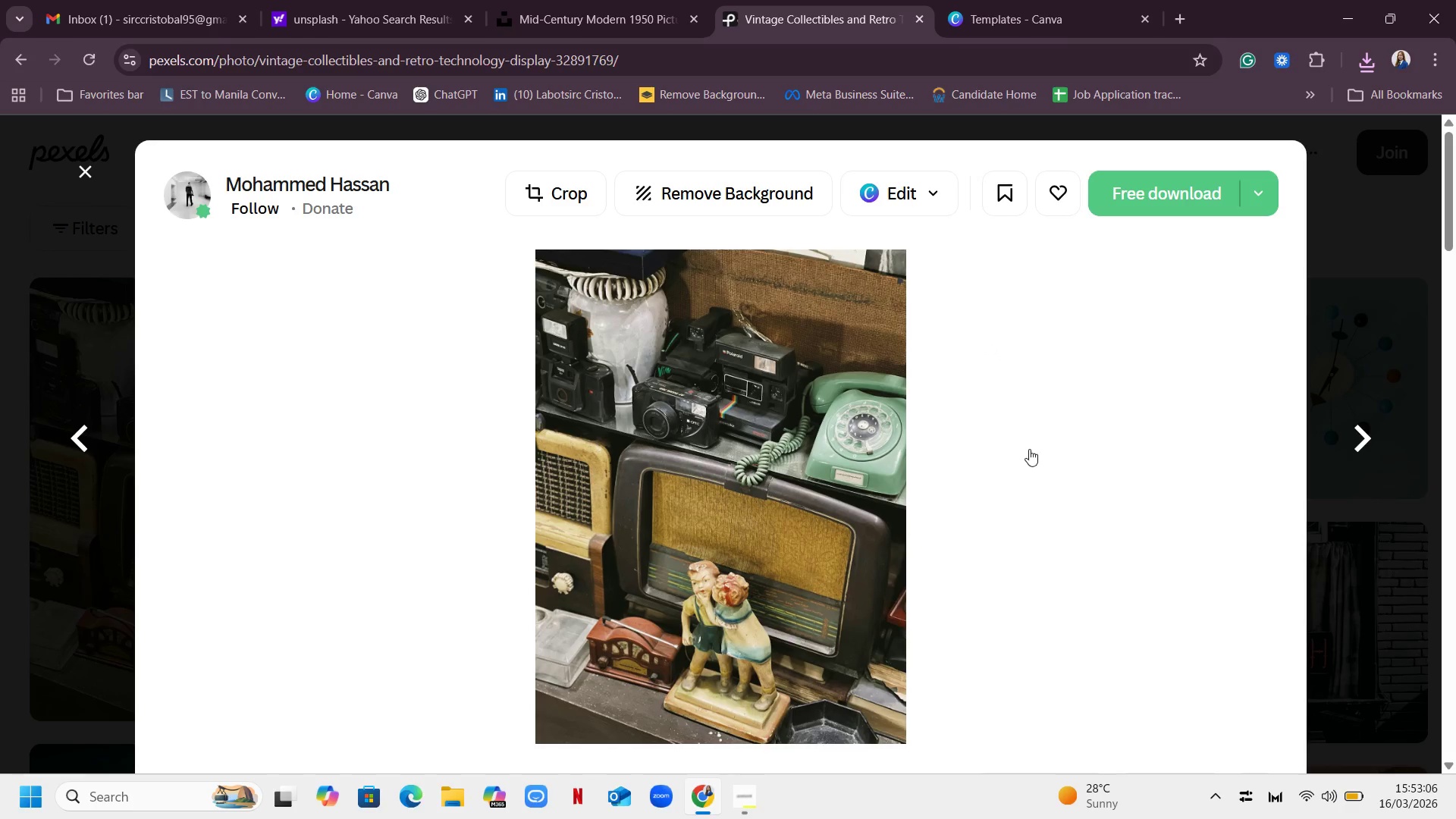 
mouse_move([1043, 439])
 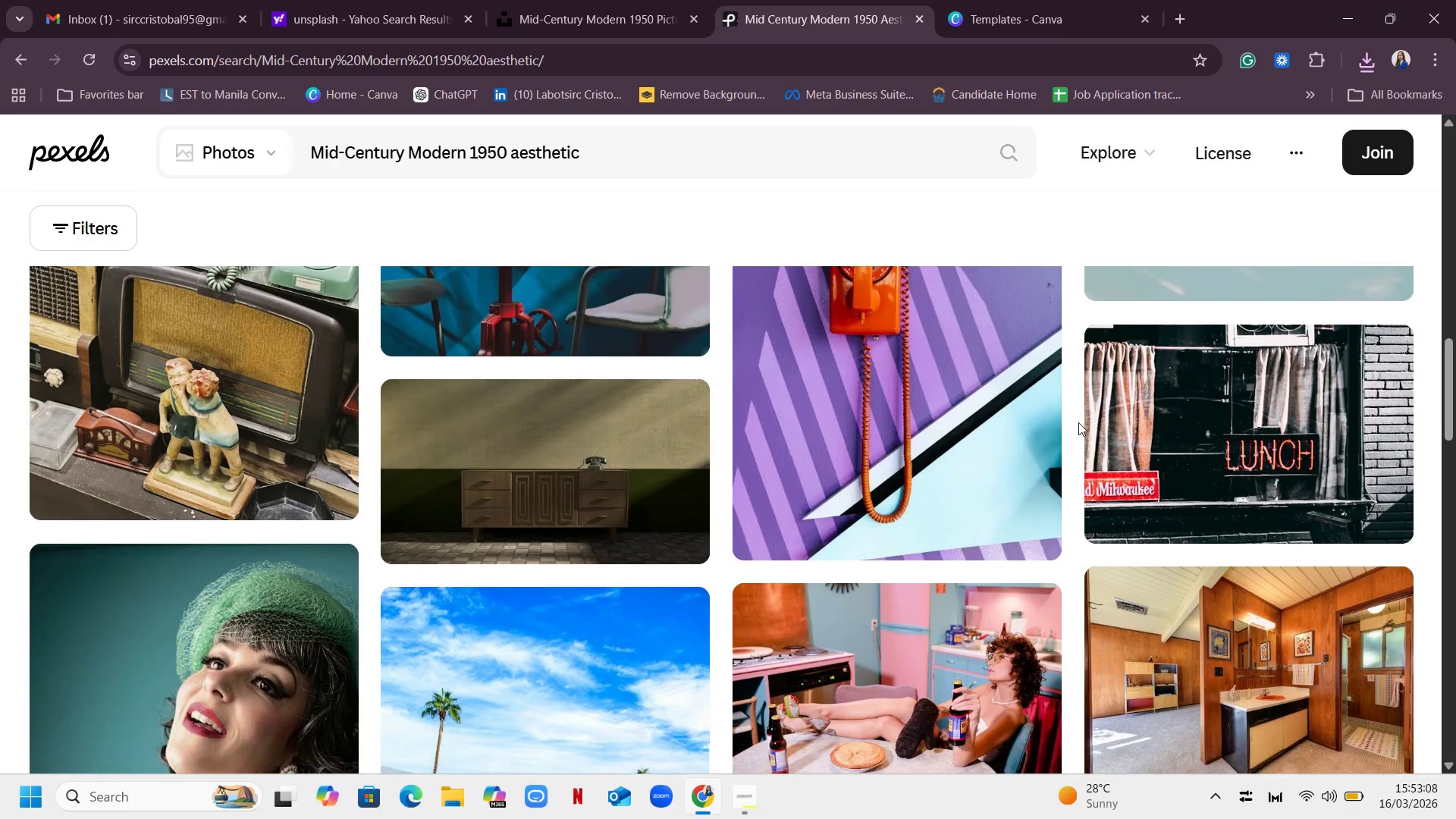 
scroll: coordinate [1132, 415], scroll_direction: down, amount: 11.0
 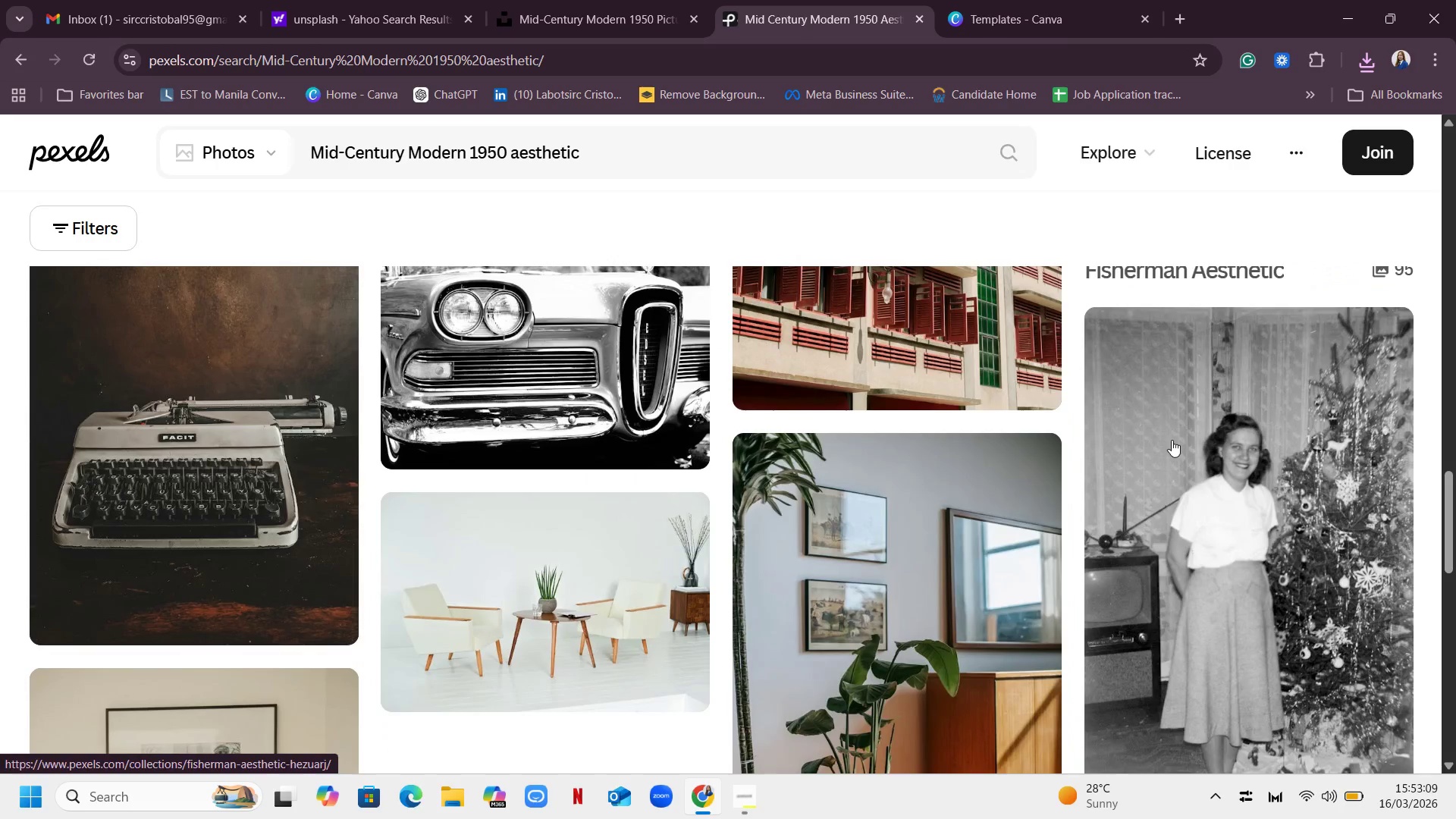 
scroll: coordinate [1212, 438], scroll_direction: up, amount: 1.0
 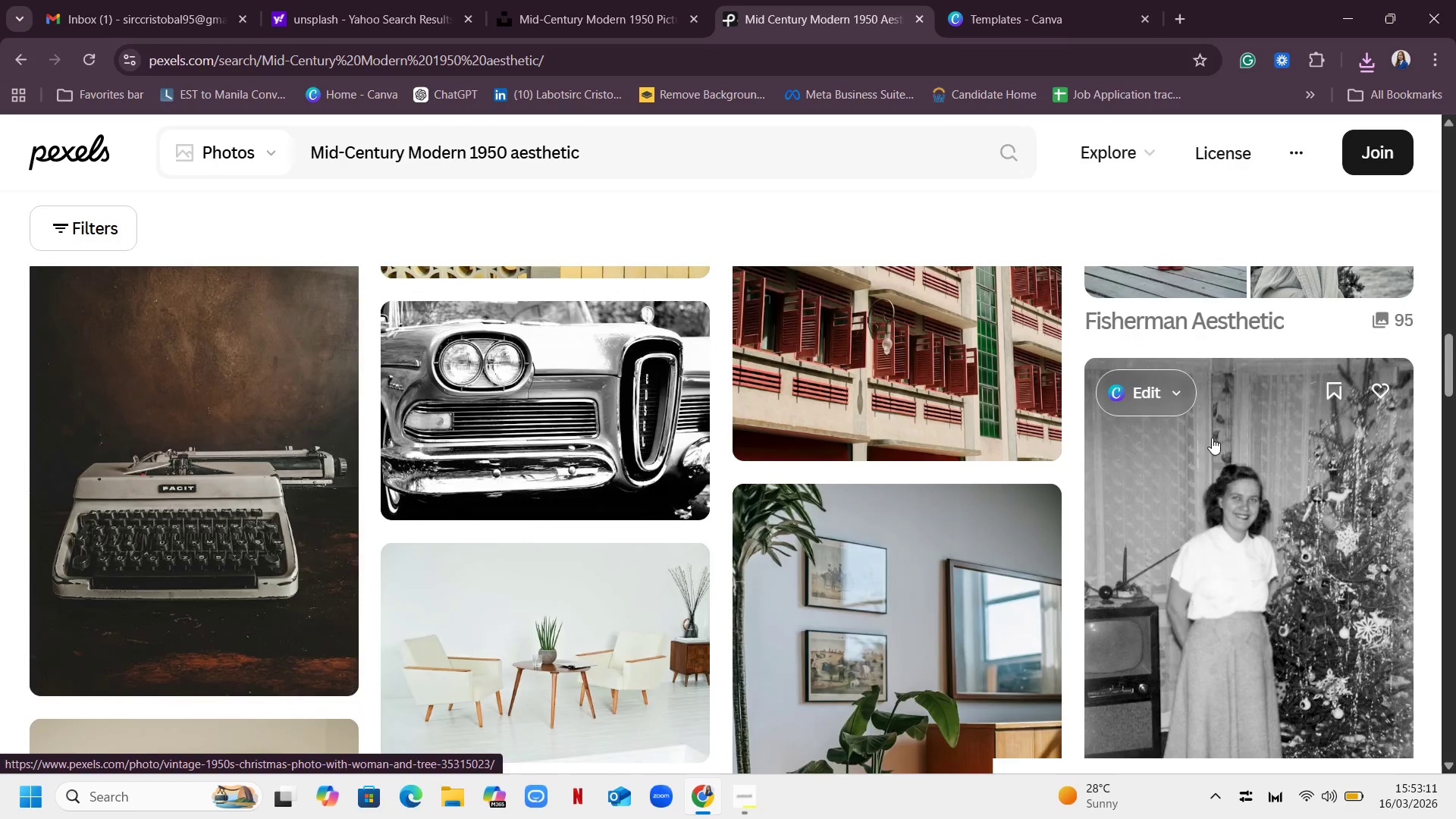 
scroll: coordinate [1212, 438], scroll_direction: down, amount: 9.0
 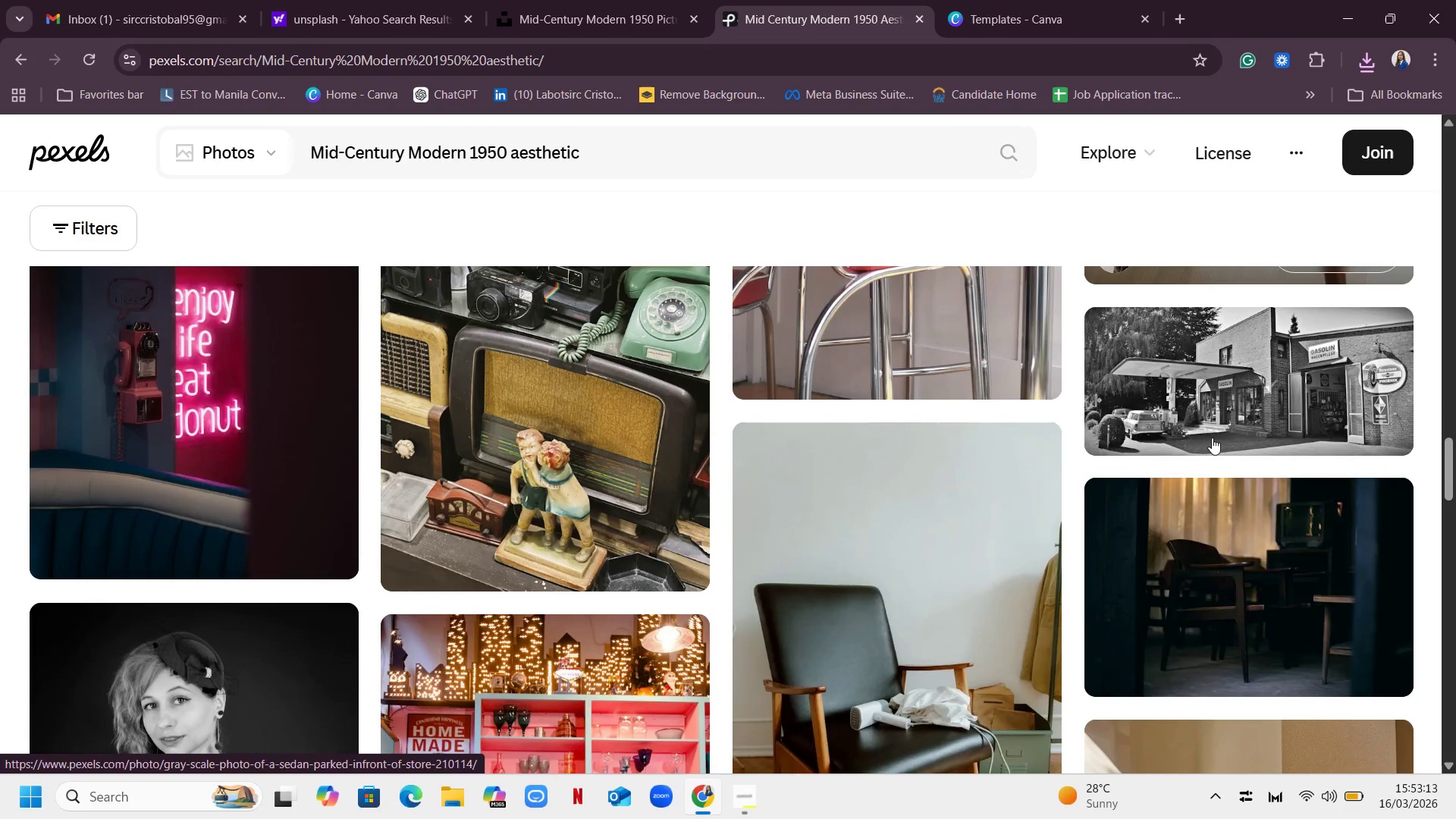 
scroll: coordinate [1212, 438], scroll_direction: up, amount: 5.0
 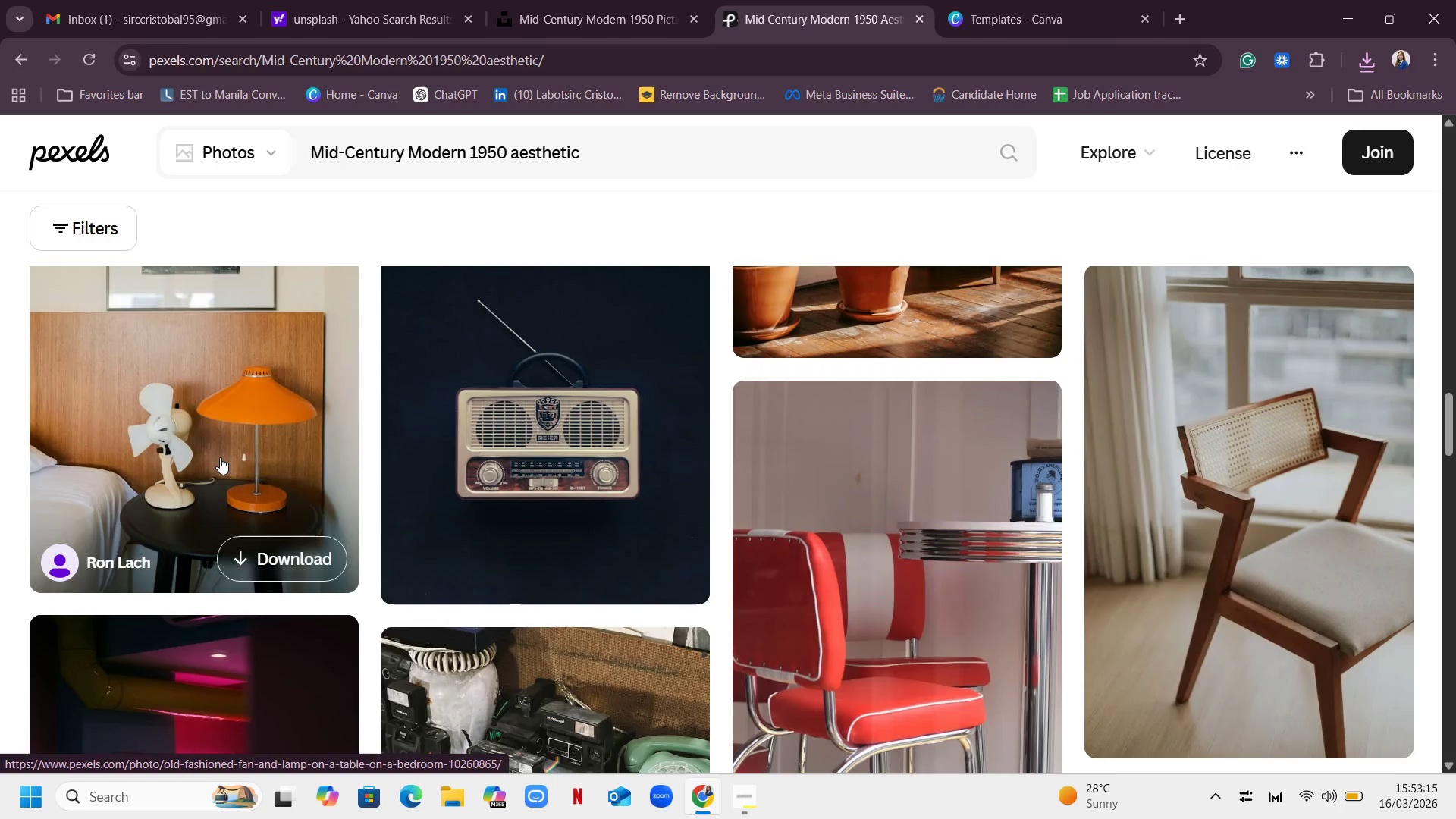 
left_click([220, 457])
 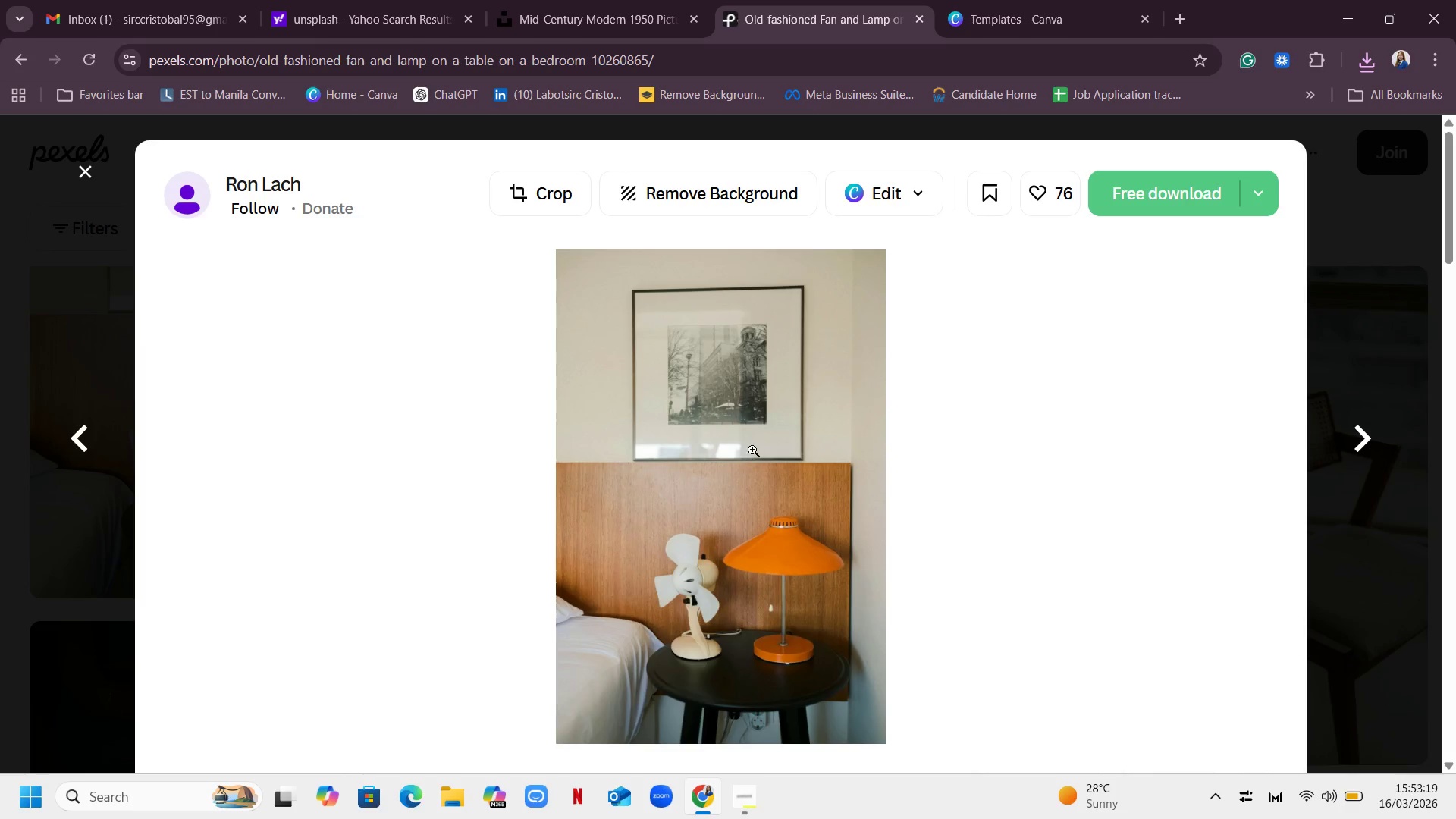 
left_click([766, 420])
 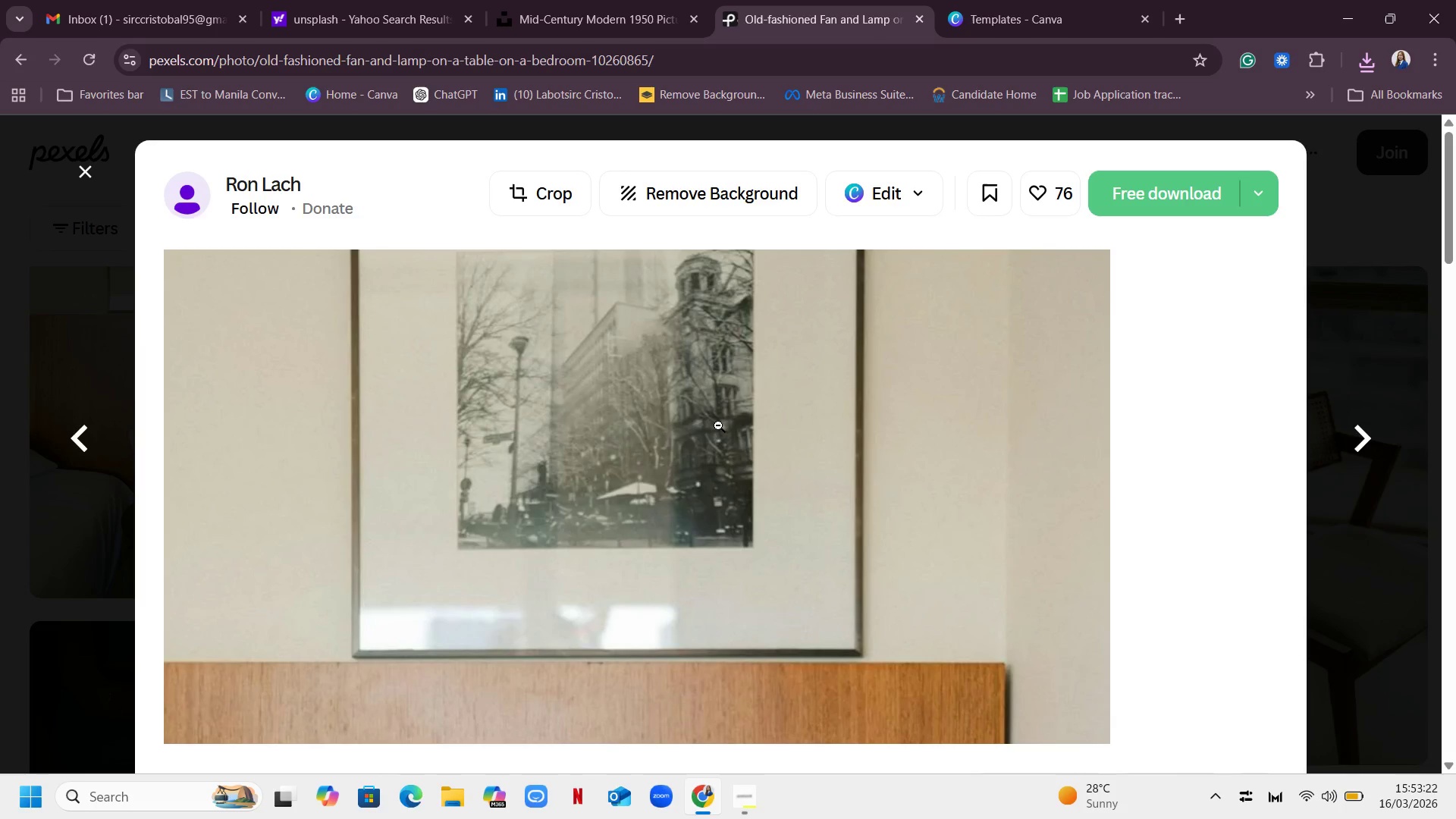 
right_click([718, 425])
 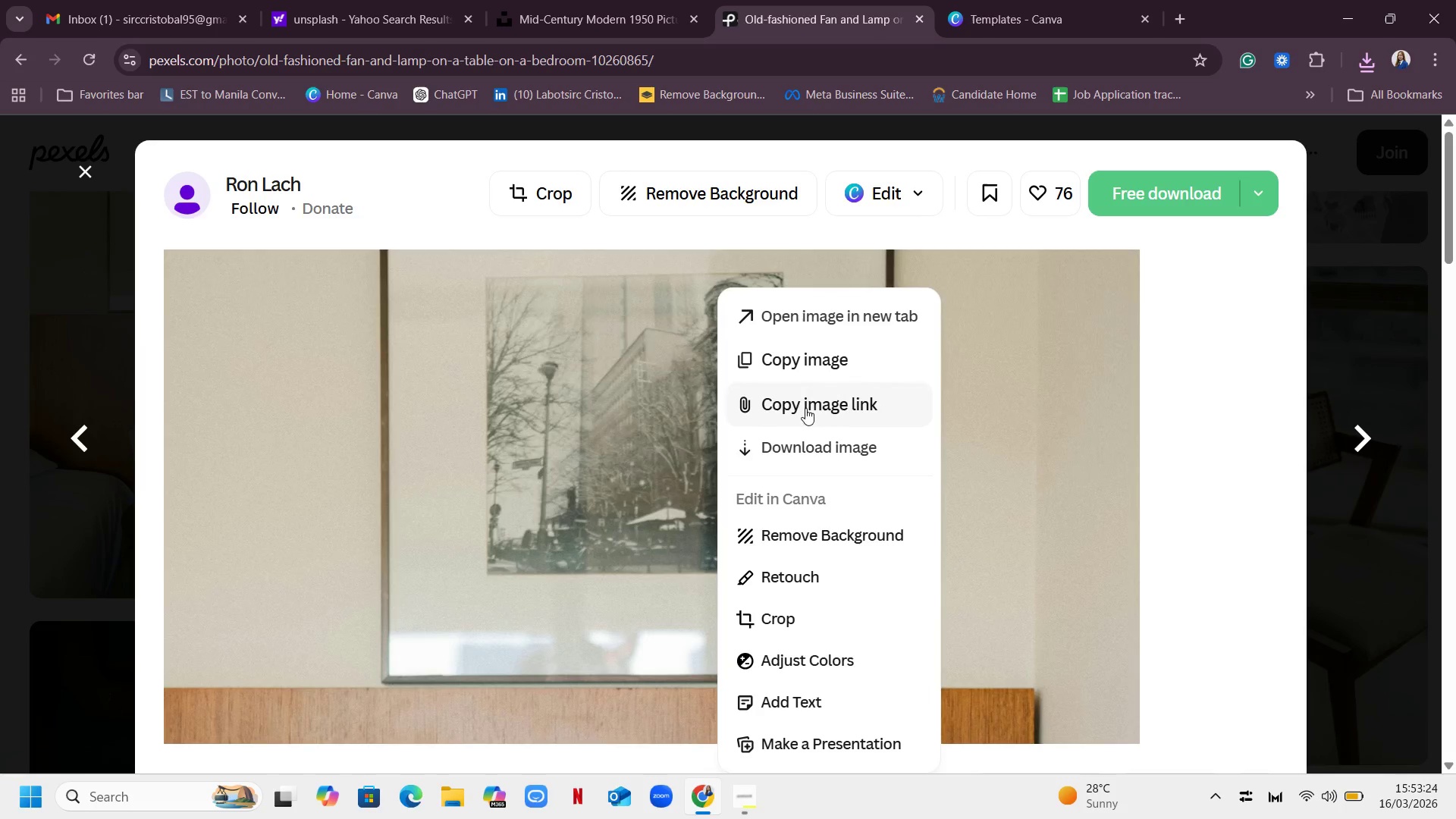 
left_click([796, 447])
 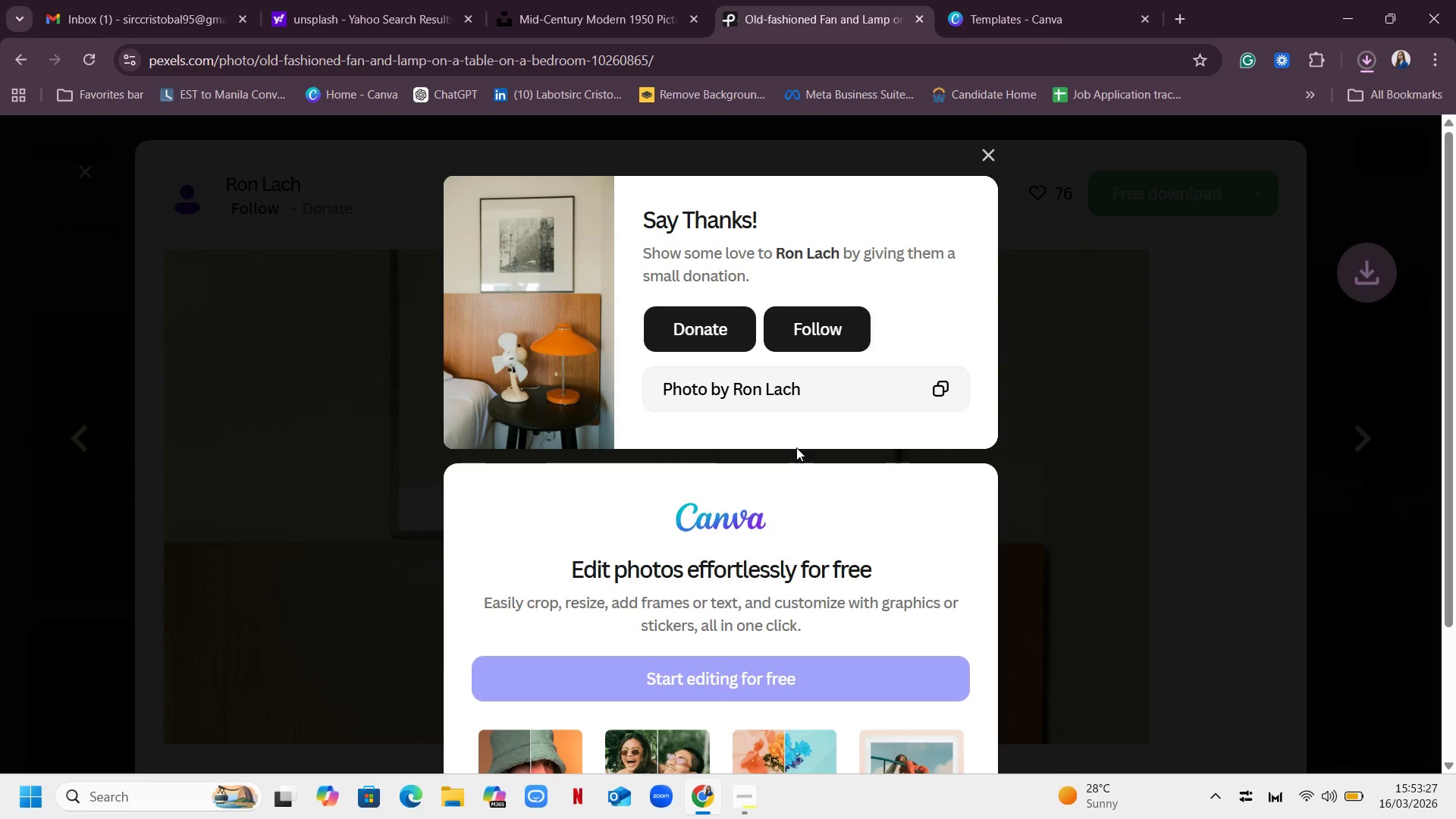 
left_click([987, 155])
 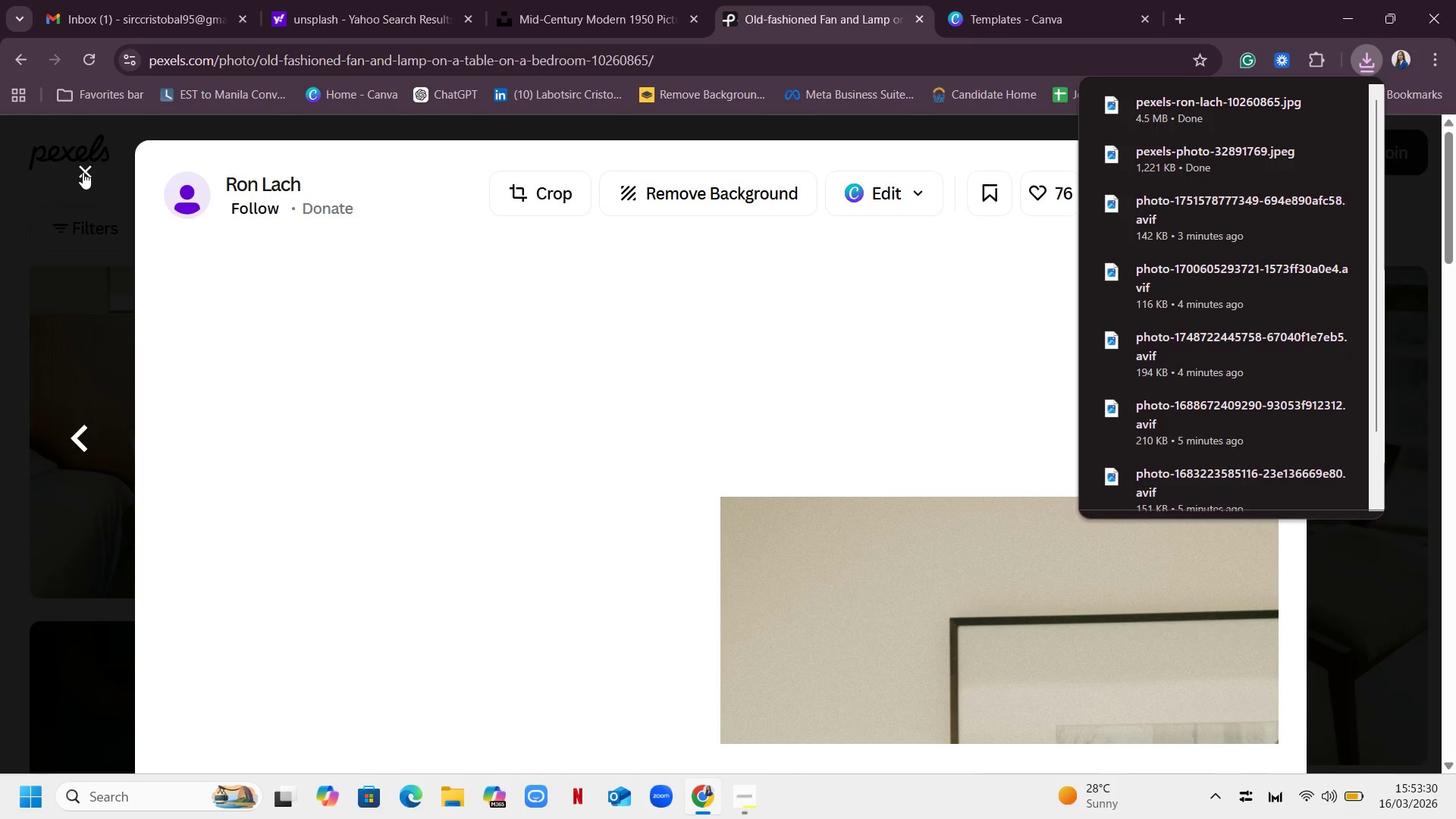 
left_click([91, 172])
 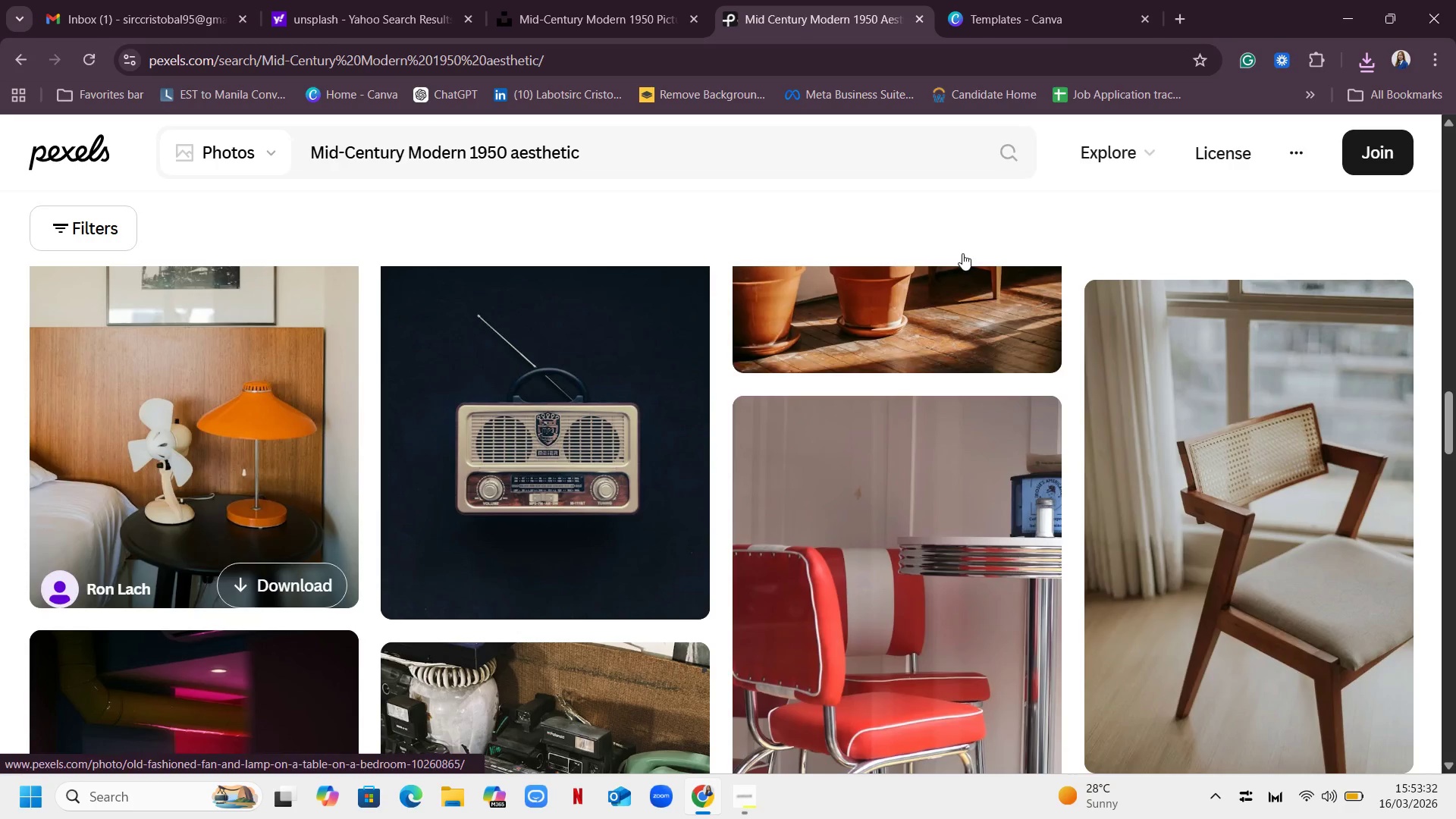 
scroll: coordinate [1204, 382], scroll_direction: down, amount: 15.0
 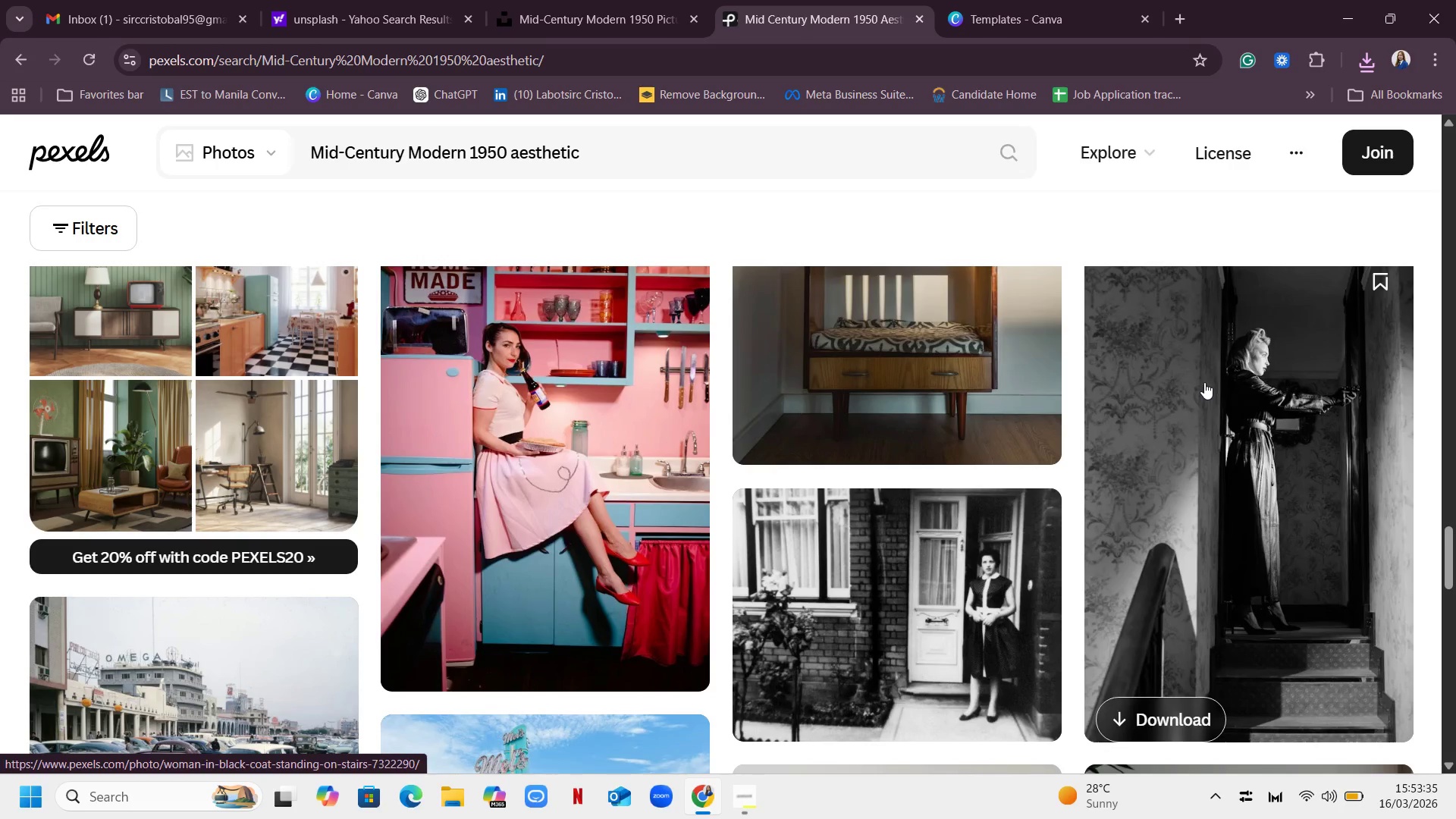 
scroll: coordinate [1204, 382], scroll_direction: up, amount: 2.0
 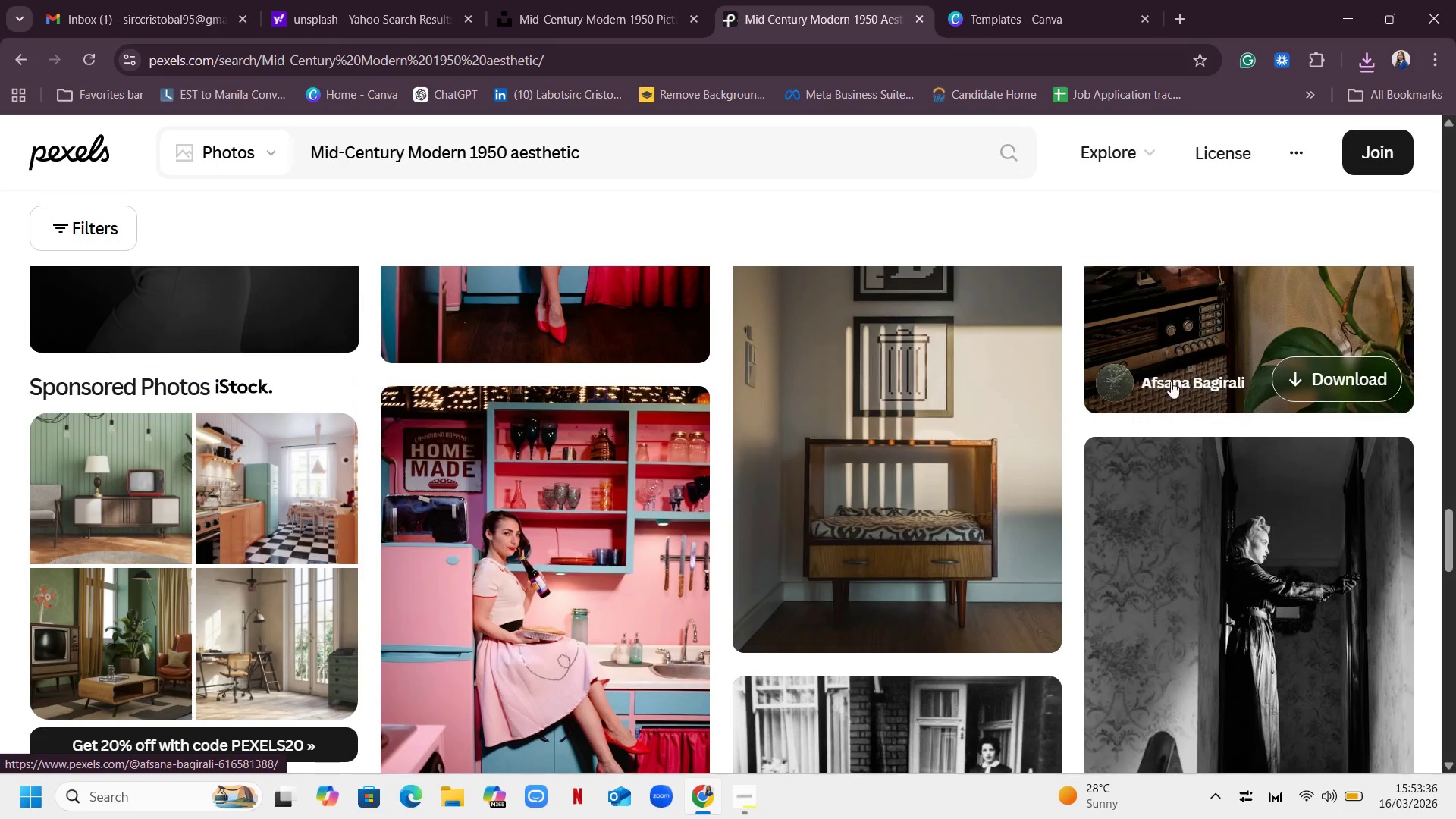 
scroll: coordinate [1162, 370], scroll_direction: down, amount: 7.0
 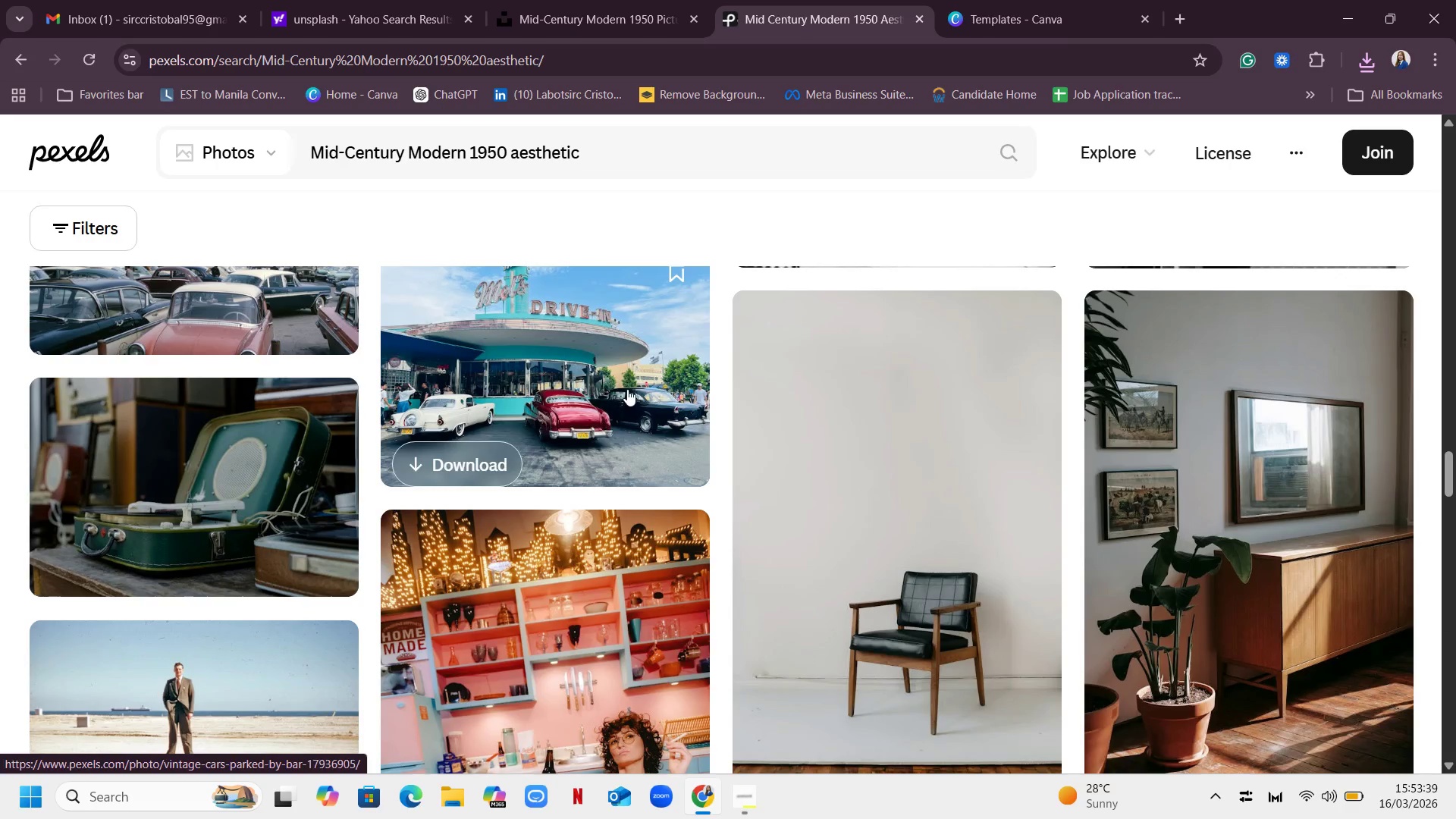 
left_click([598, 365])
 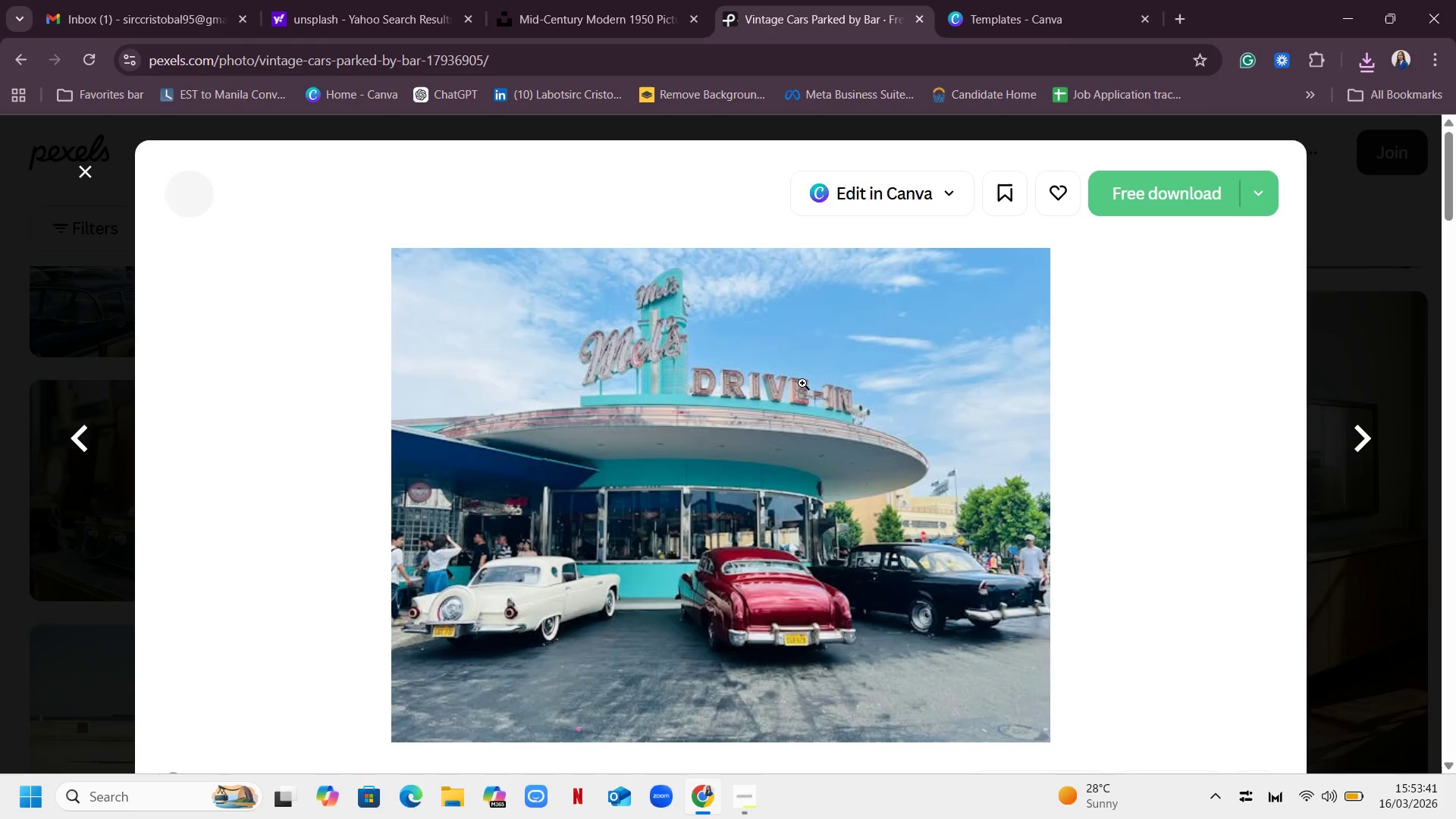 
left_click([802, 383])
 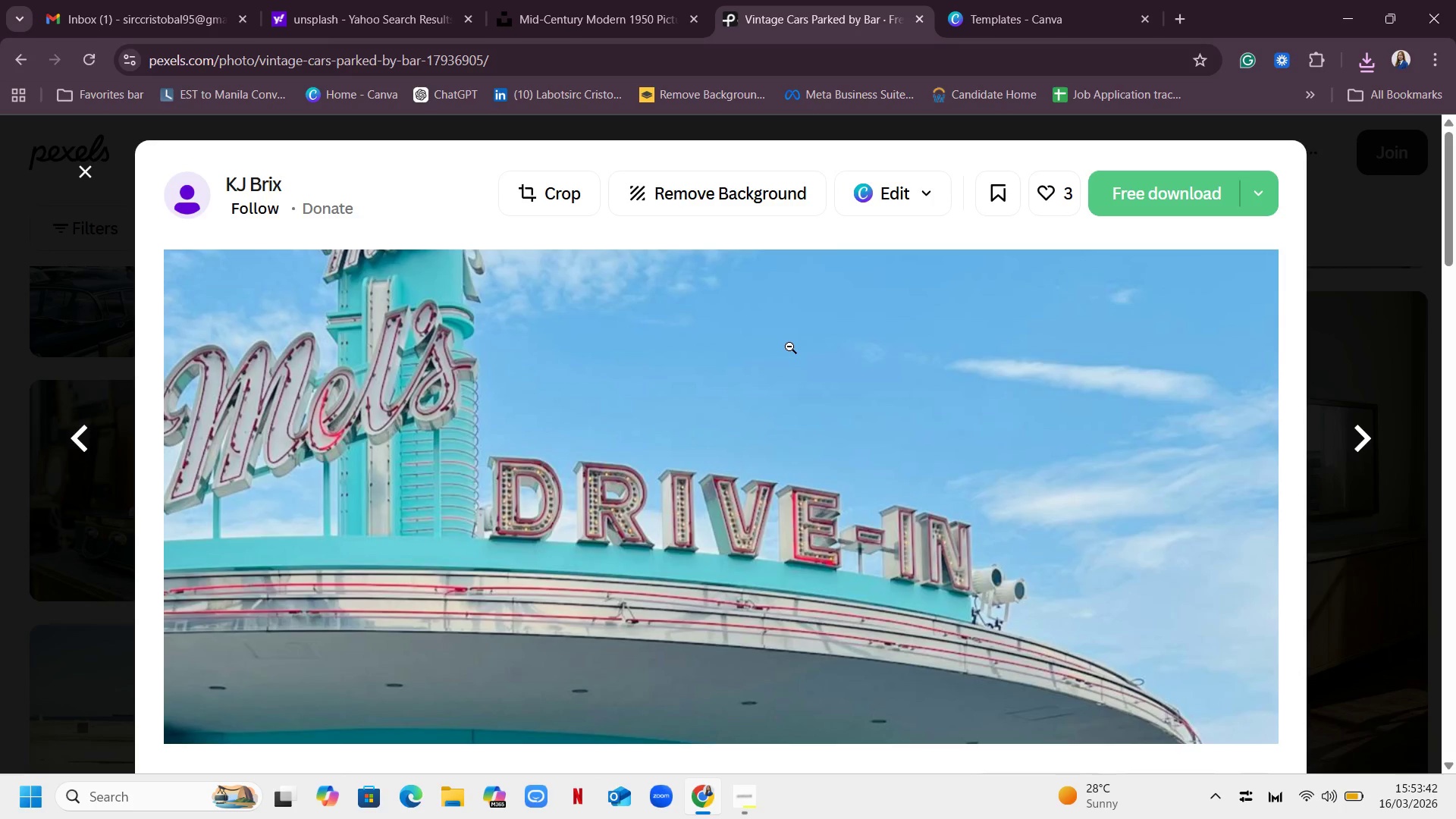 
right_click([789, 347])
 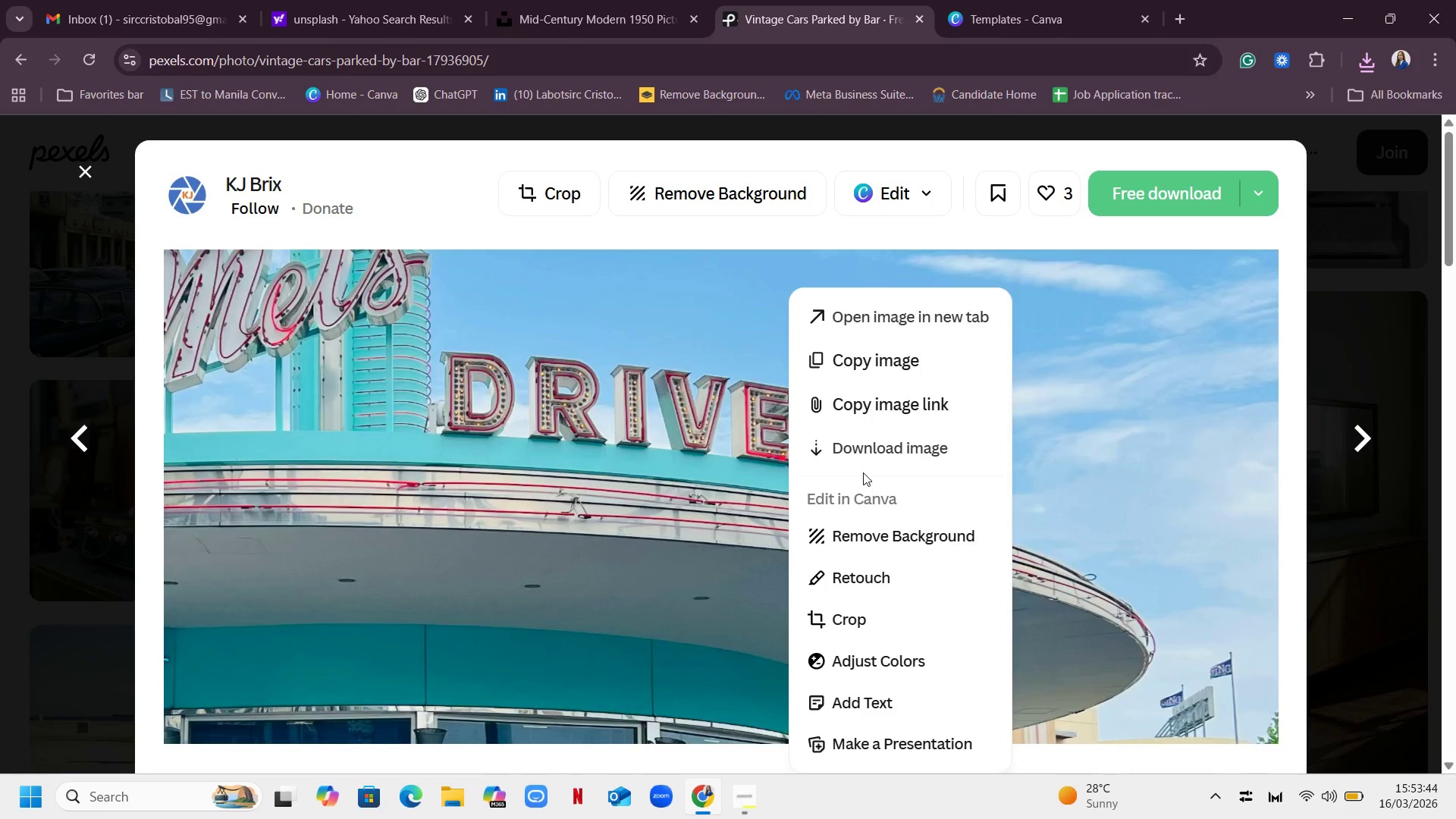 
left_click([885, 448])
 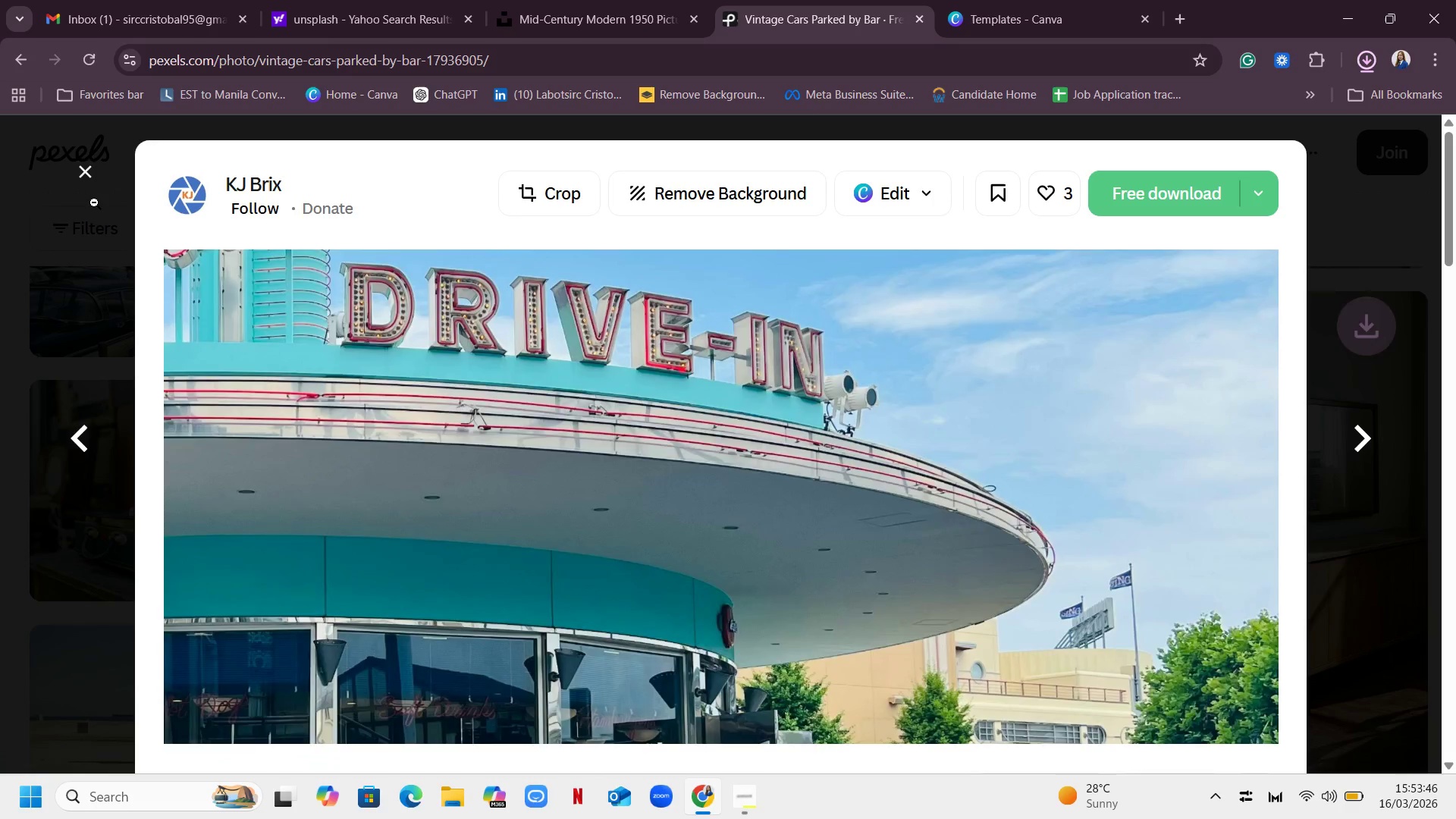 
left_click([83, 170])
 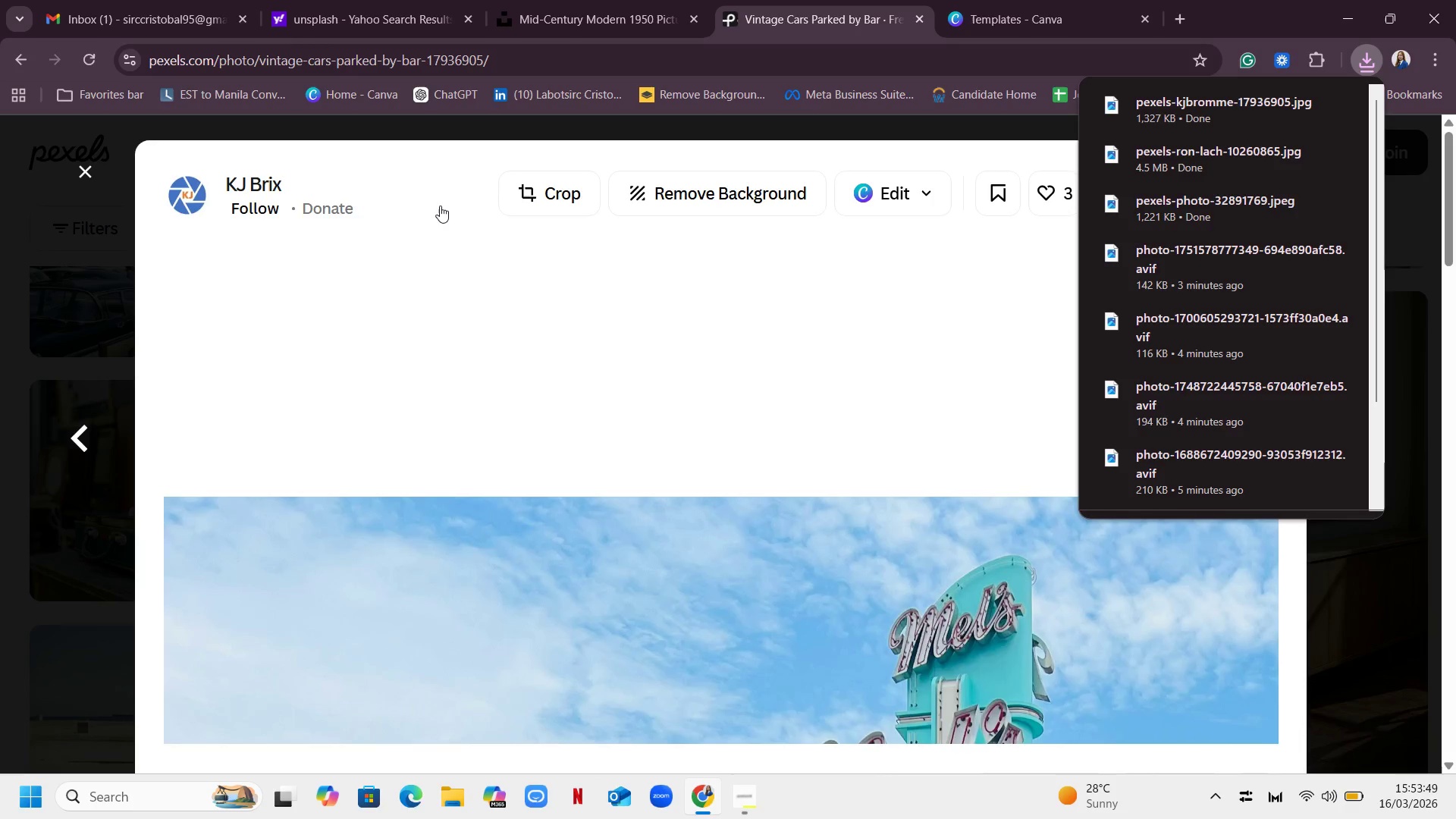 
left_click([91, 167])
 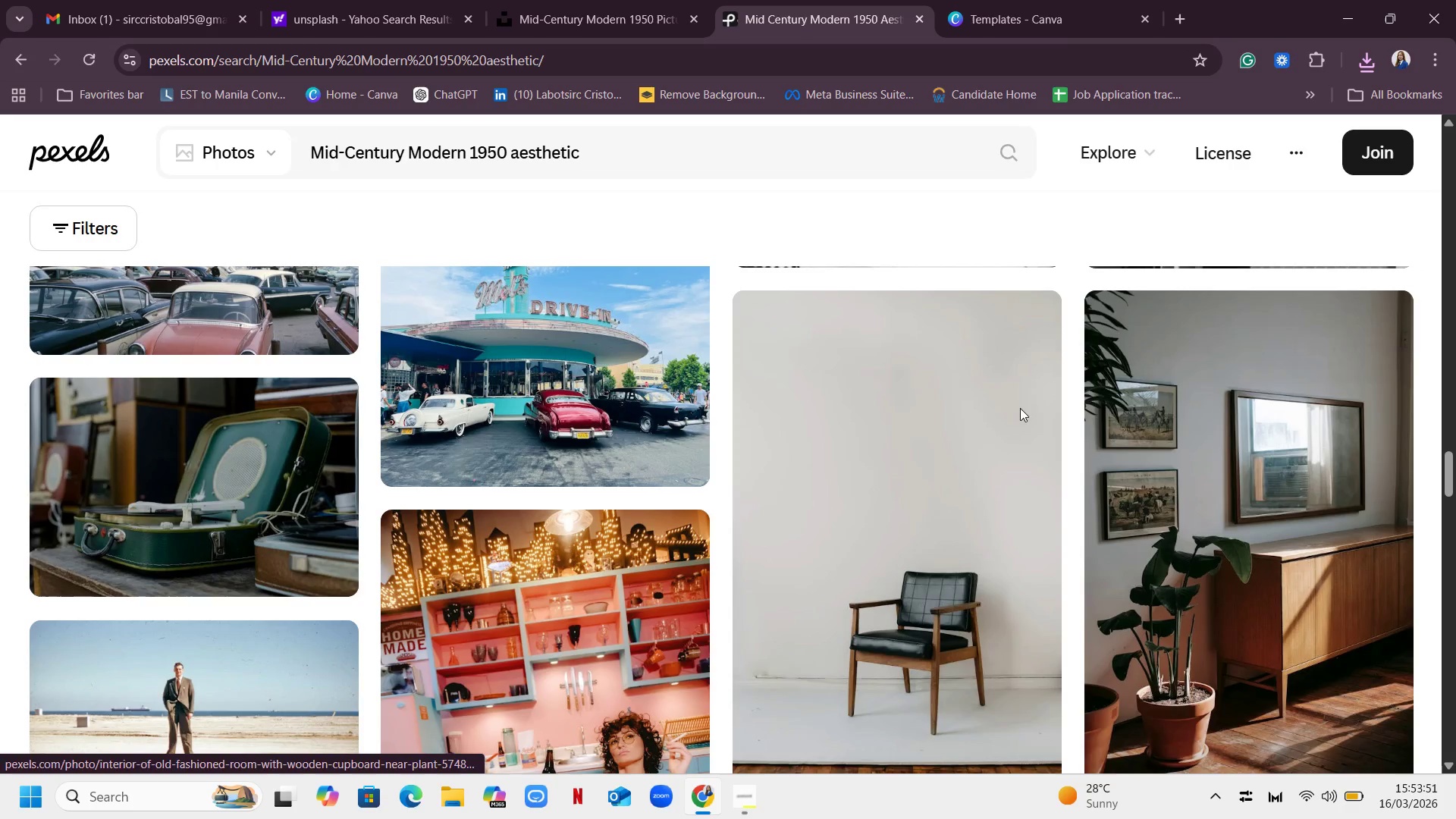 
scroll: coordinate [856, 433], scroll_direction: down, amount: 12.0
 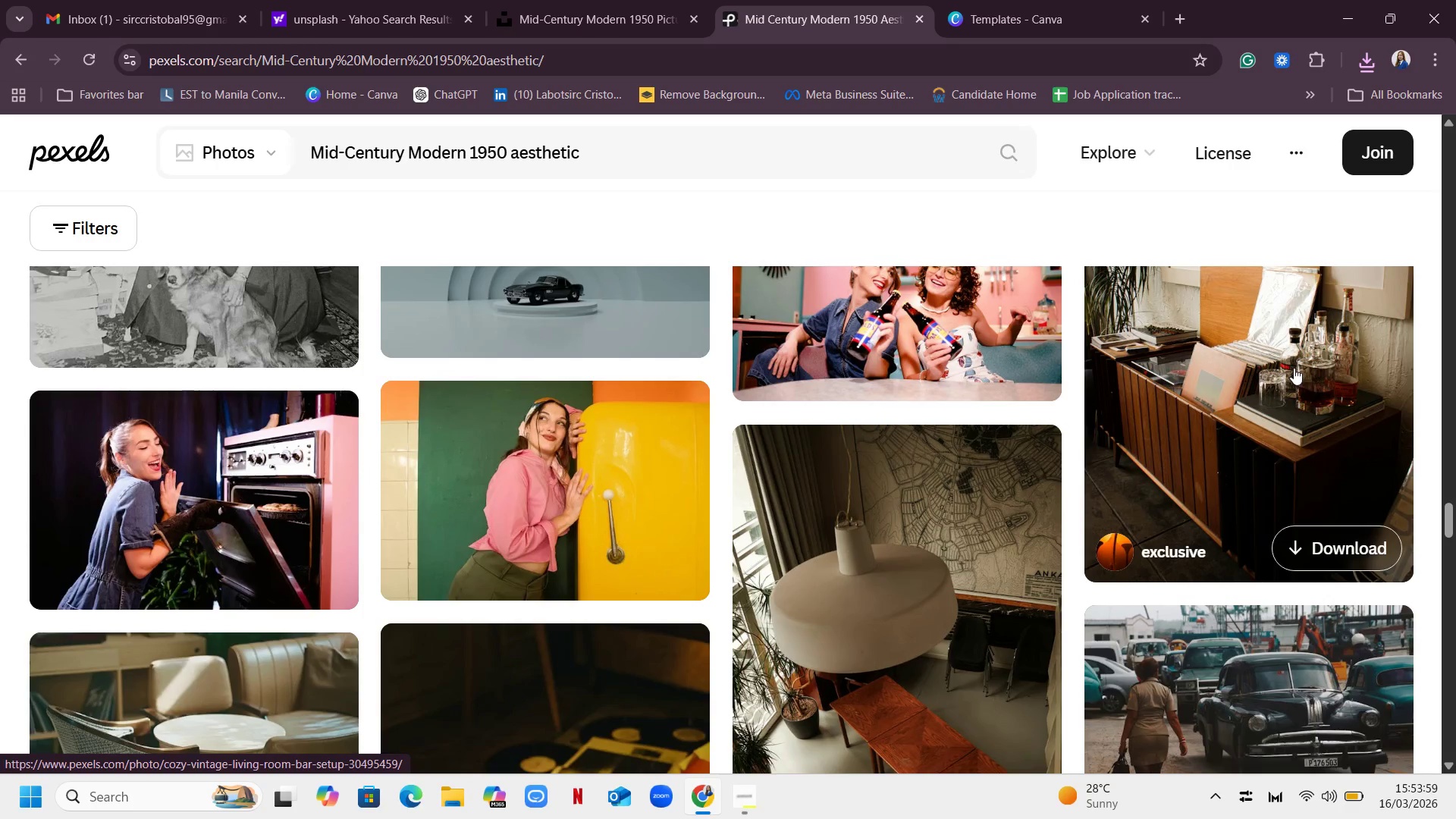 
left_click([1294, 368])
 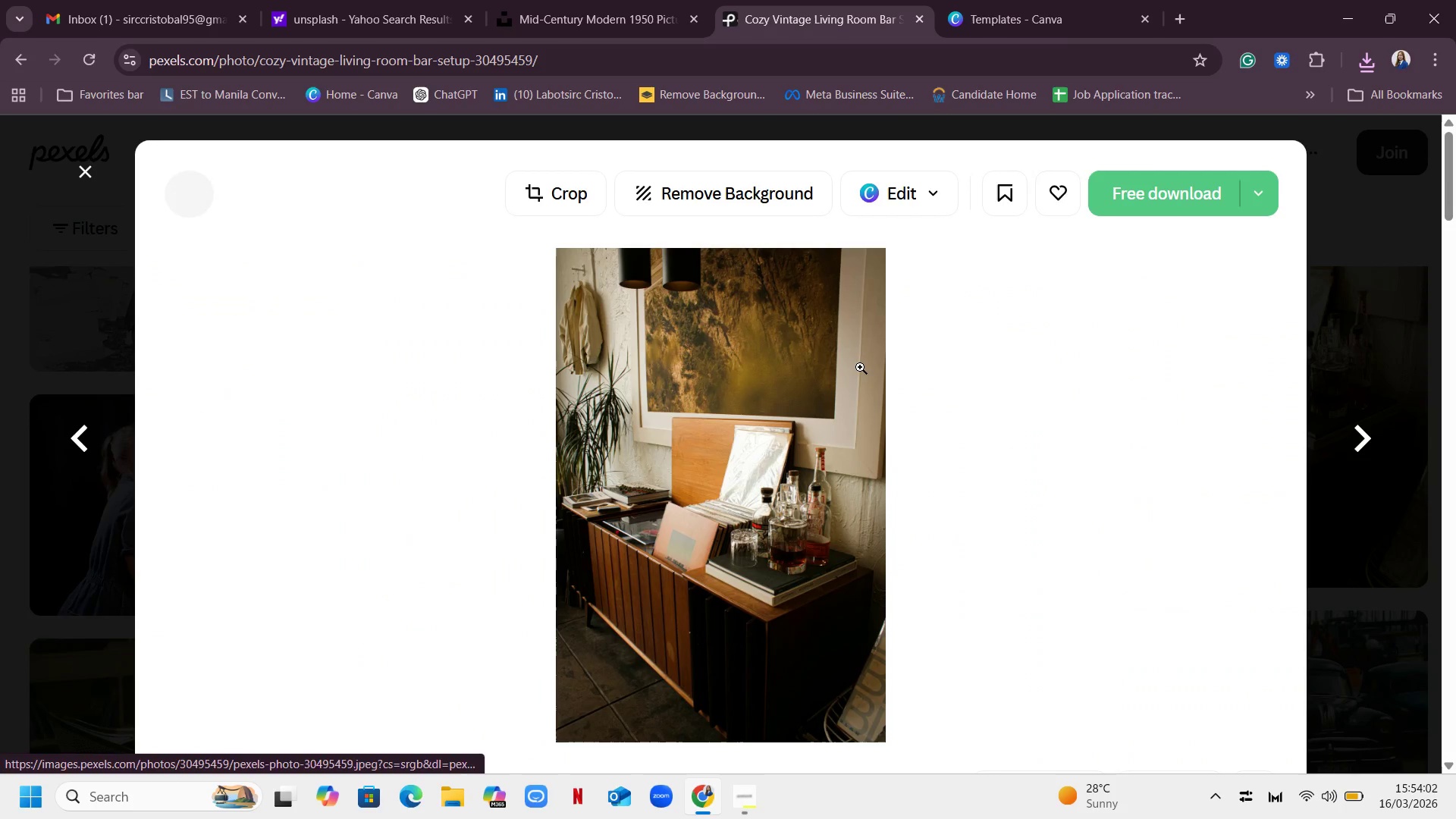 
left_click([785, 391])
 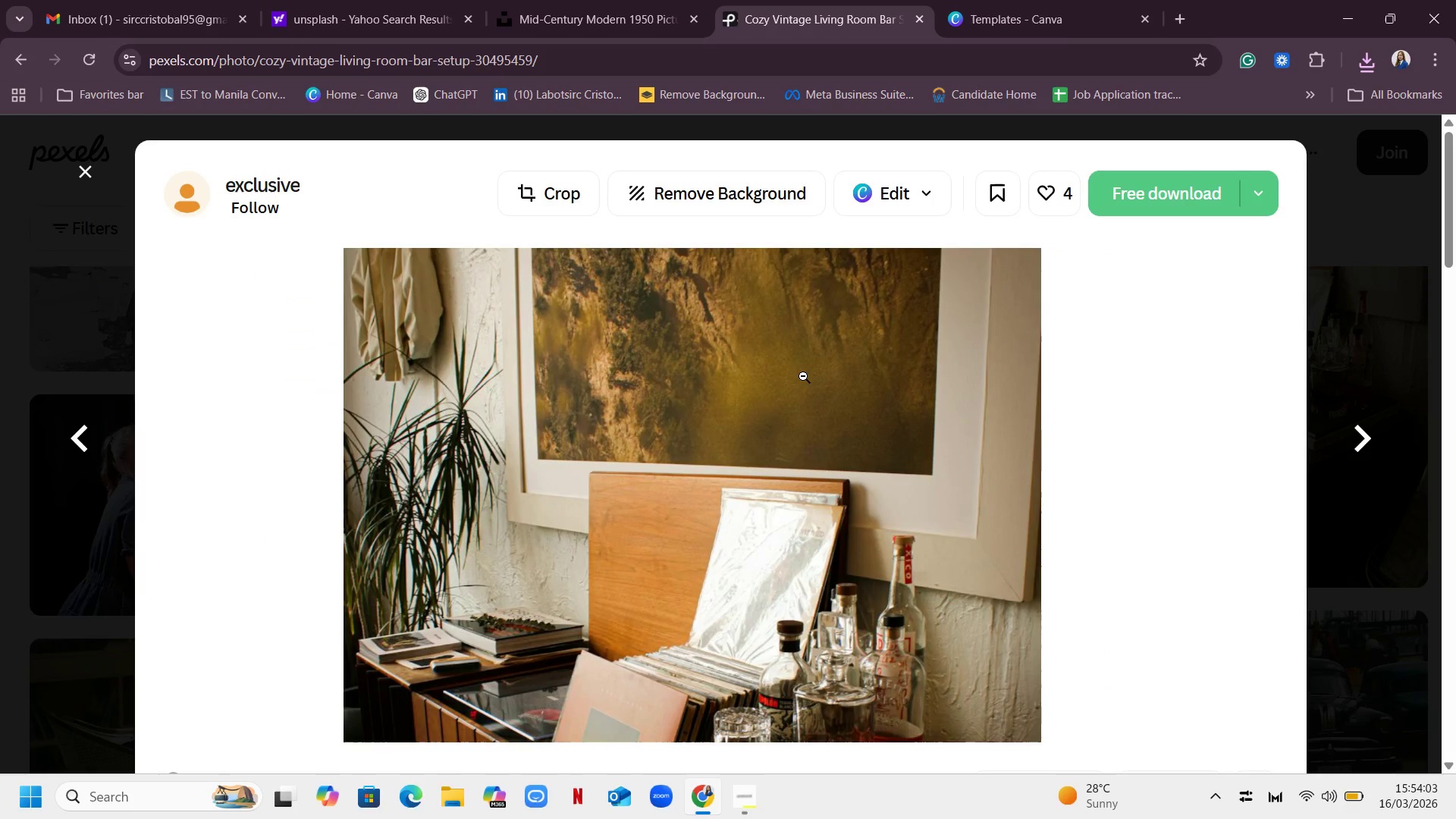 
right_click([915, 359])
 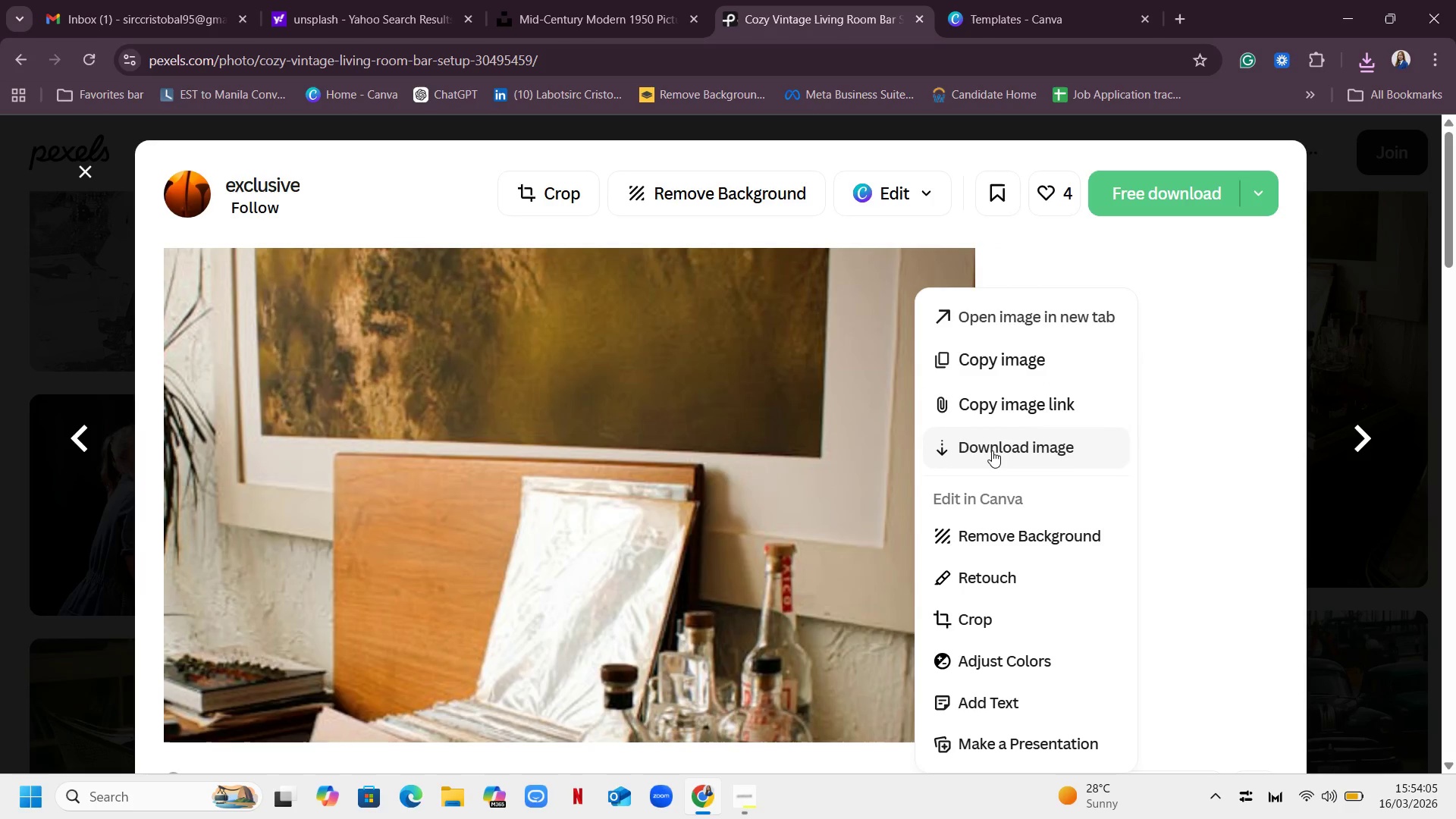 
left_click([992, 450])
 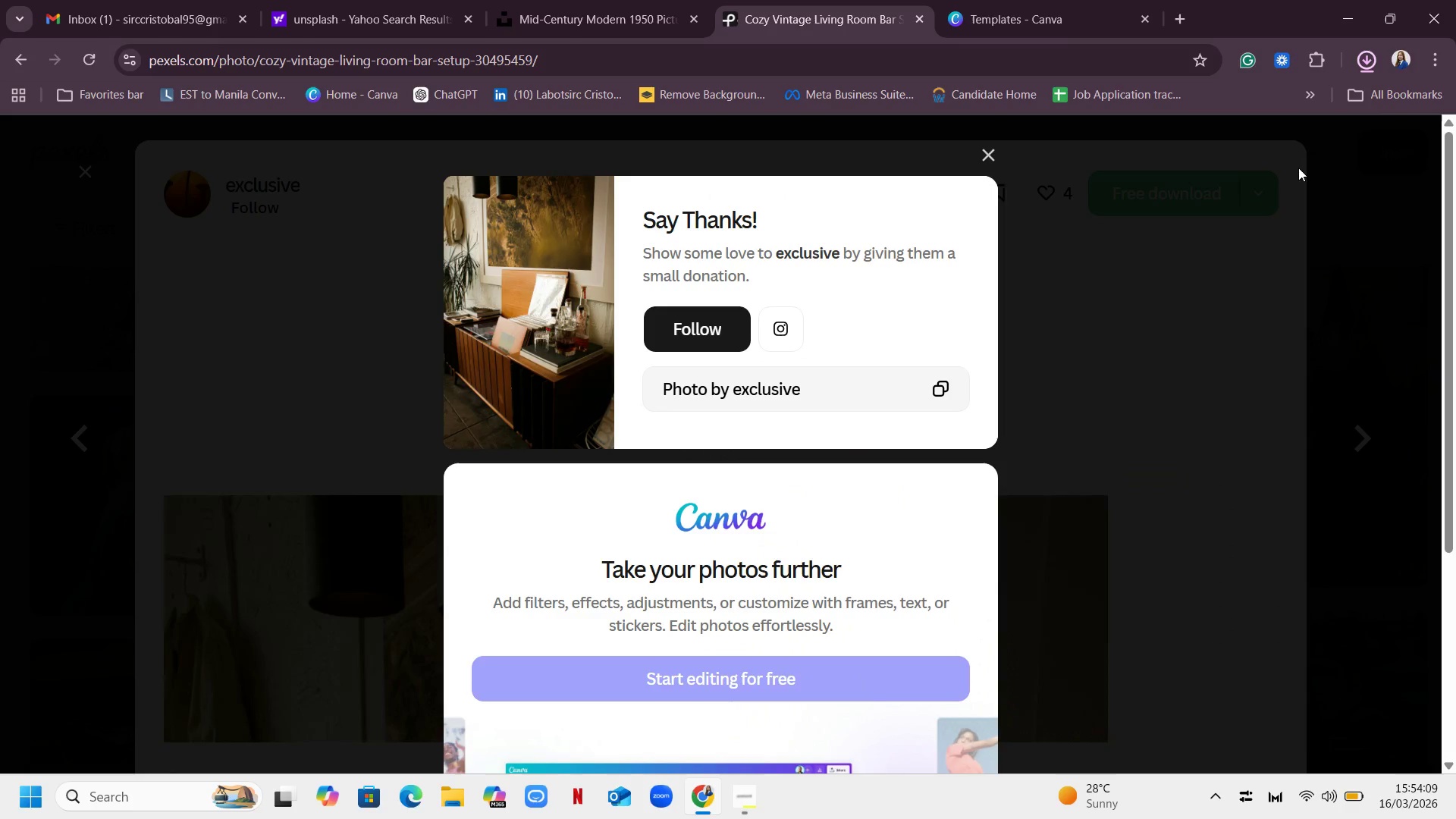 
wait(5.36)
 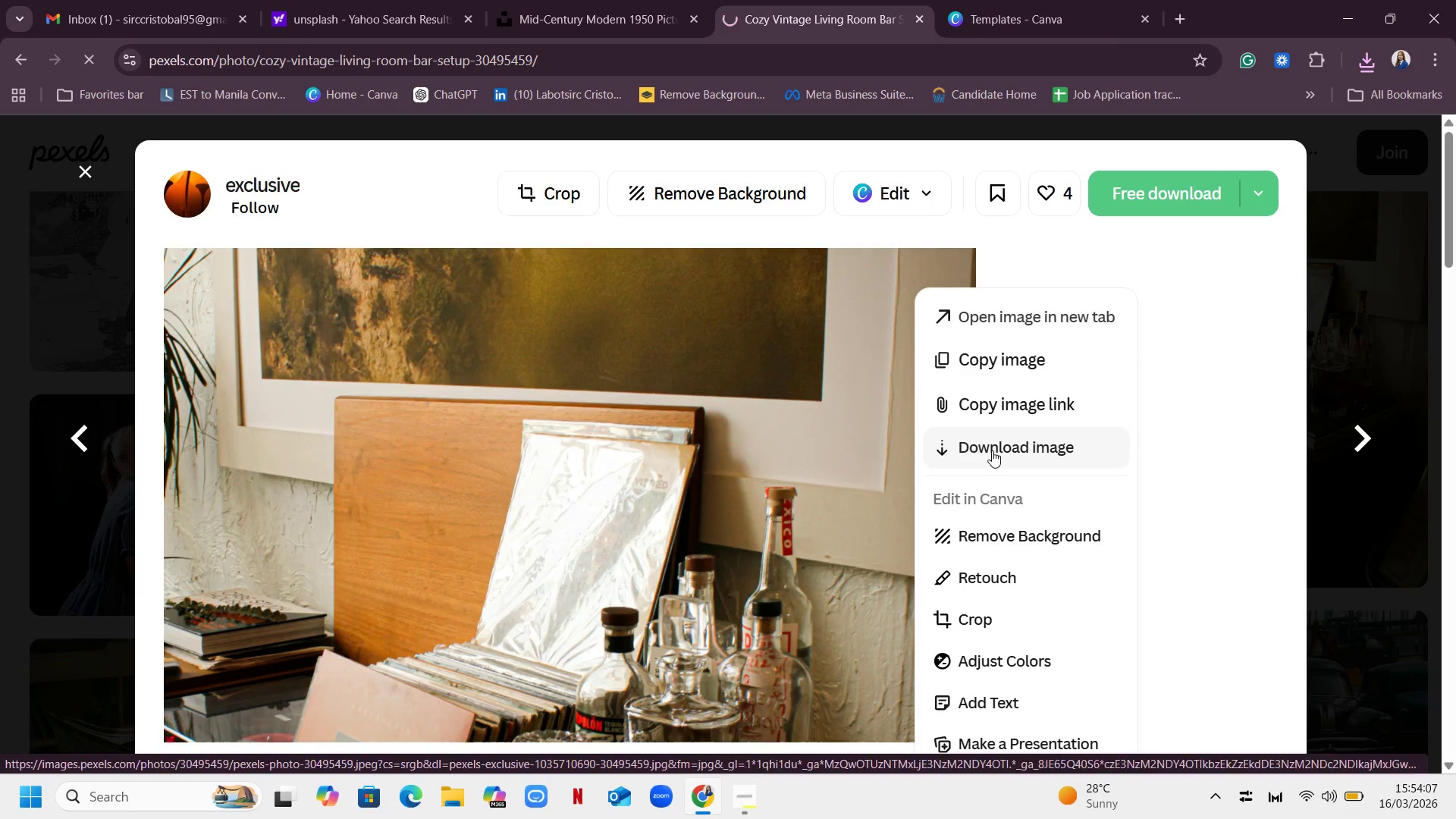 
left_click([990, 154])